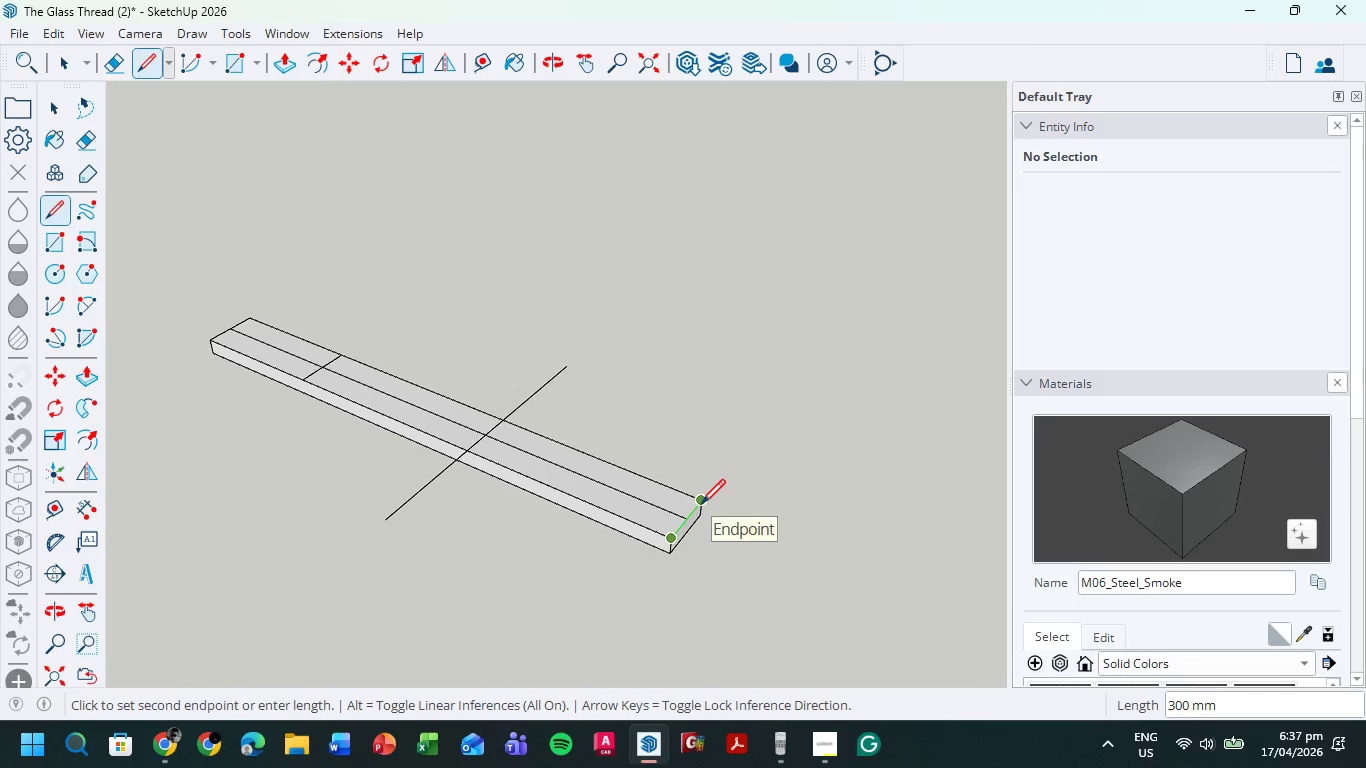 
key(Escape)
 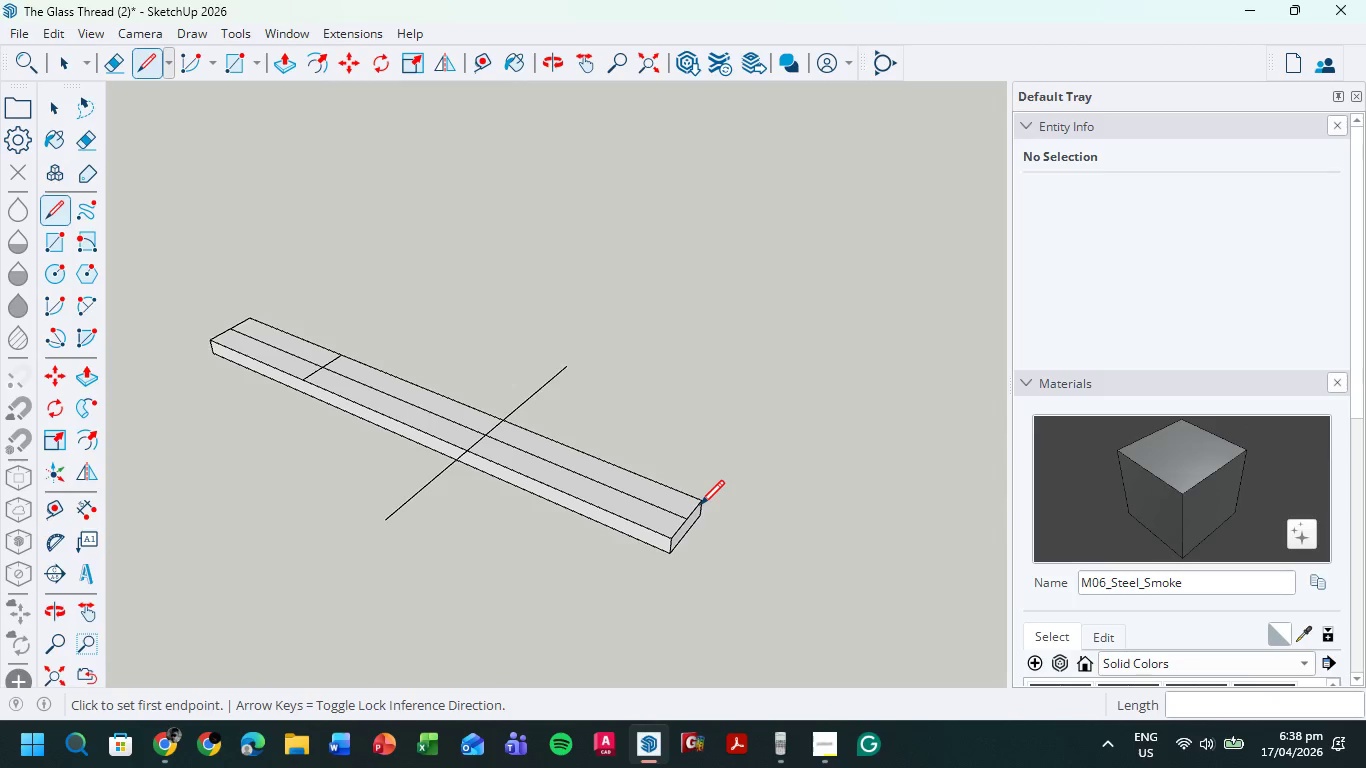 
wait(7.72)
 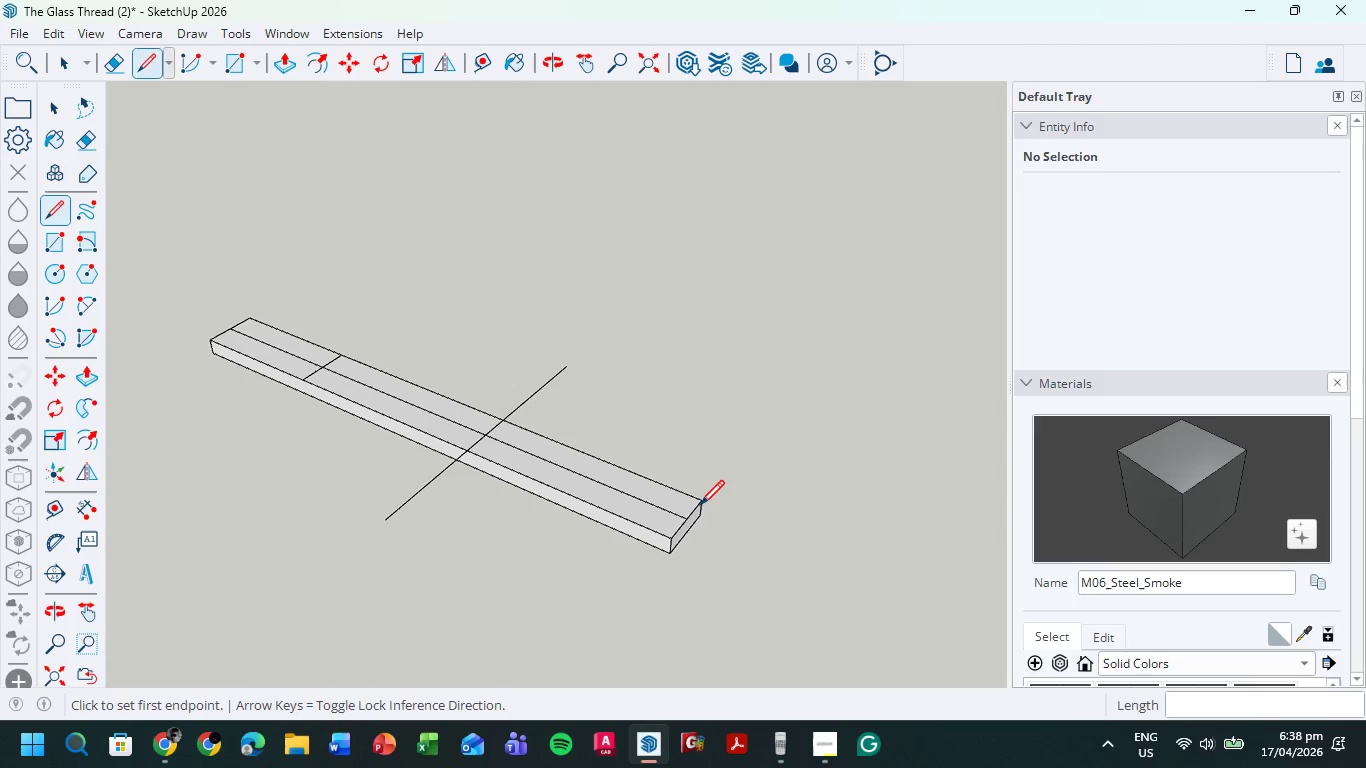 
left_click([485, 437])
 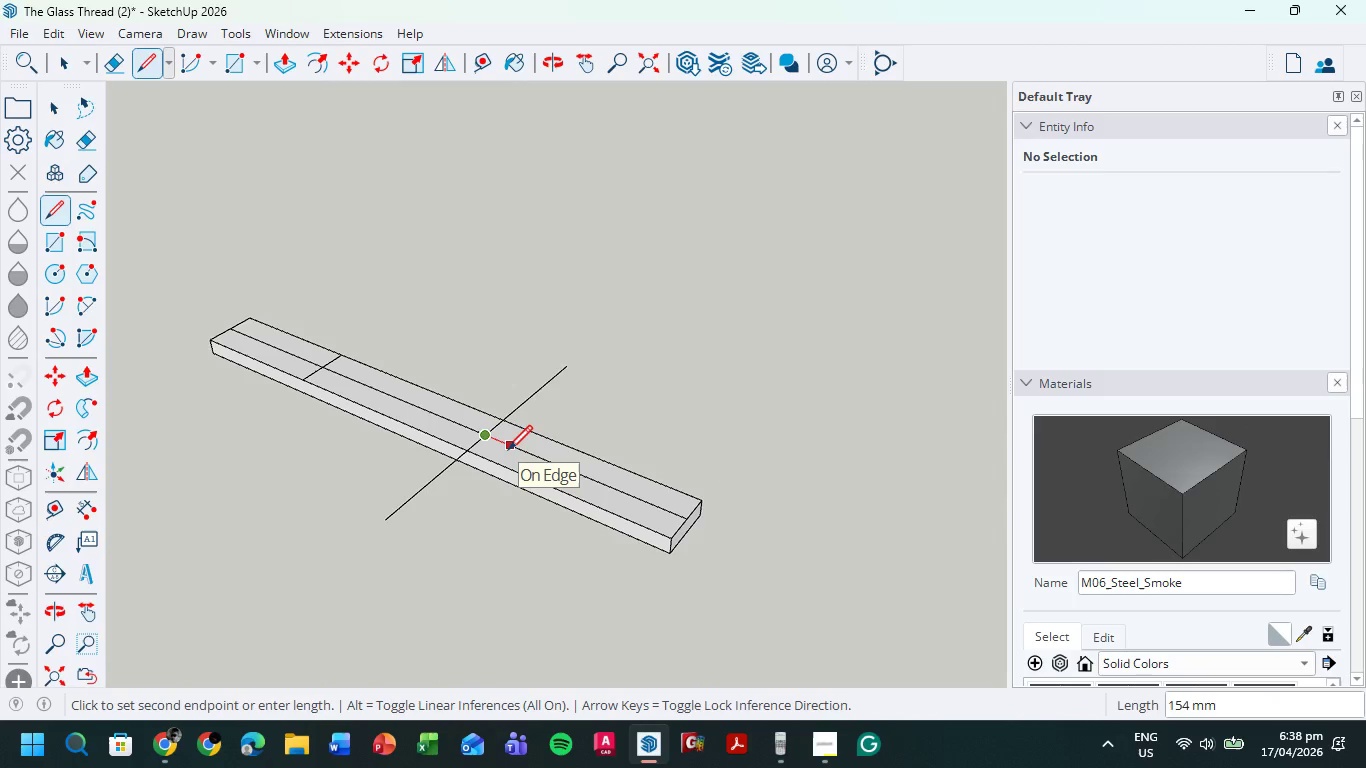 
key(Numpad1)
 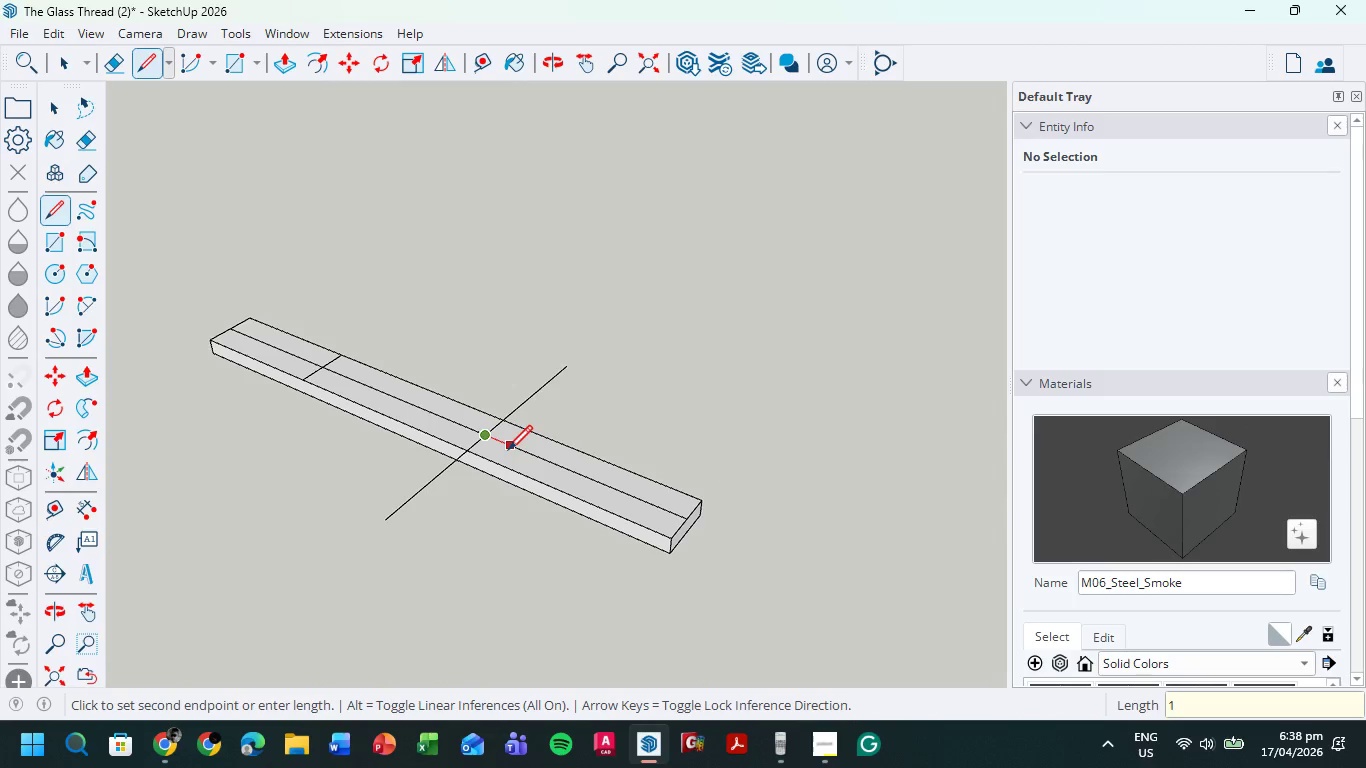 
key(Numpad0)
 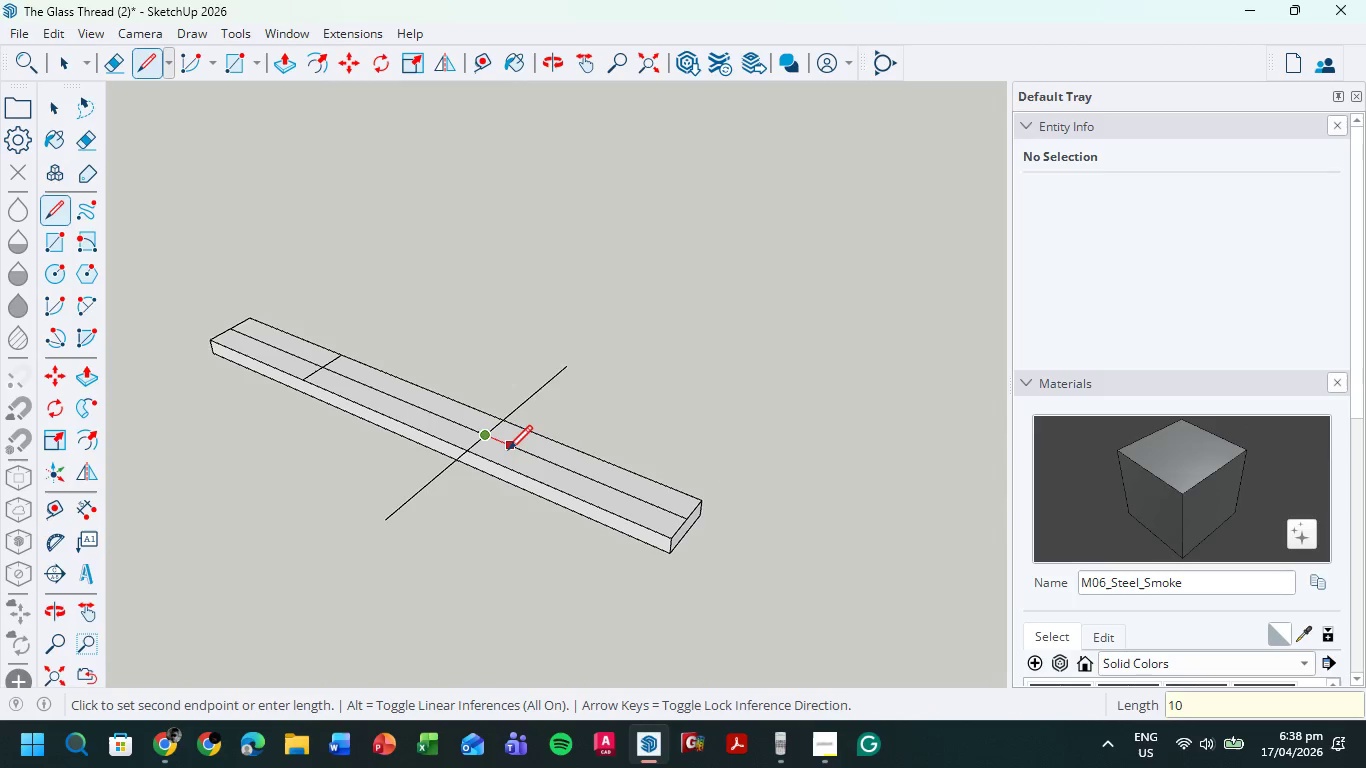 
key(Numpad0)
 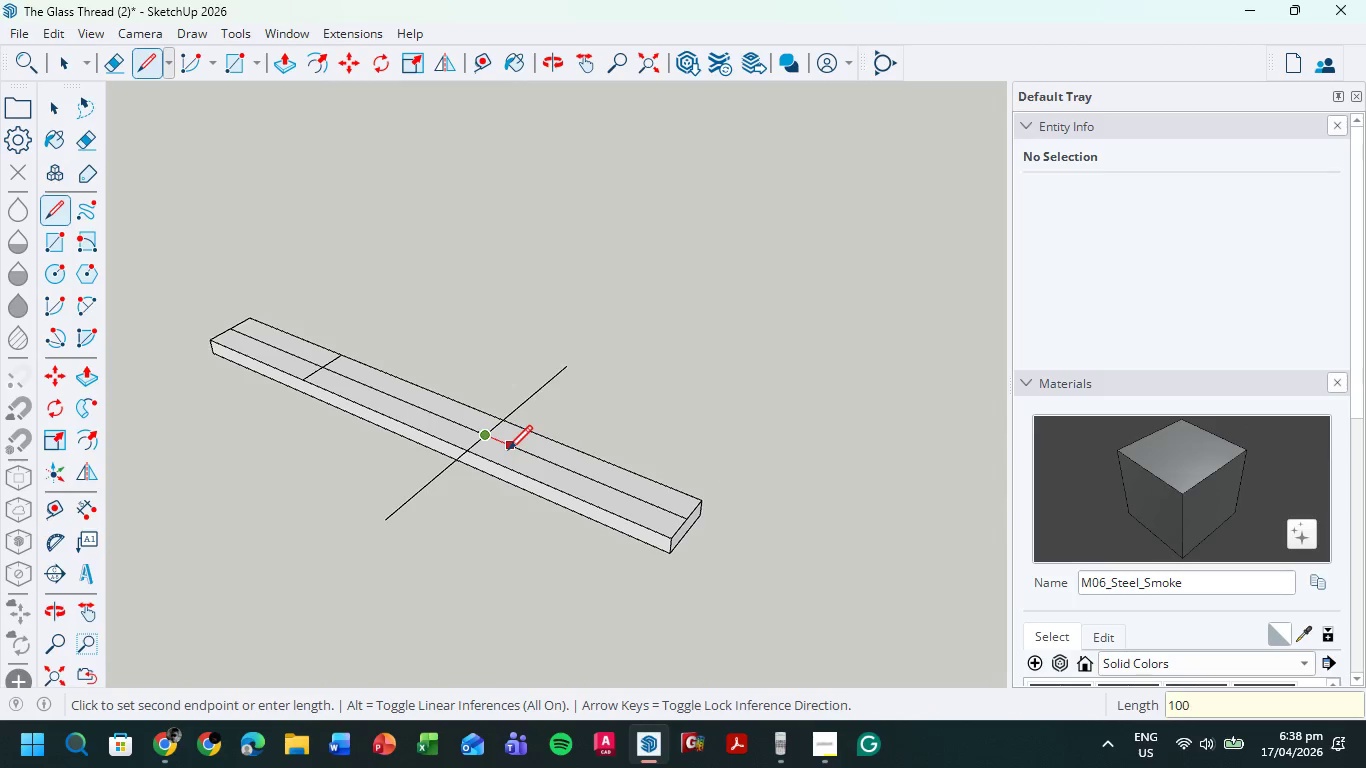 
key(NumpadEnter)
 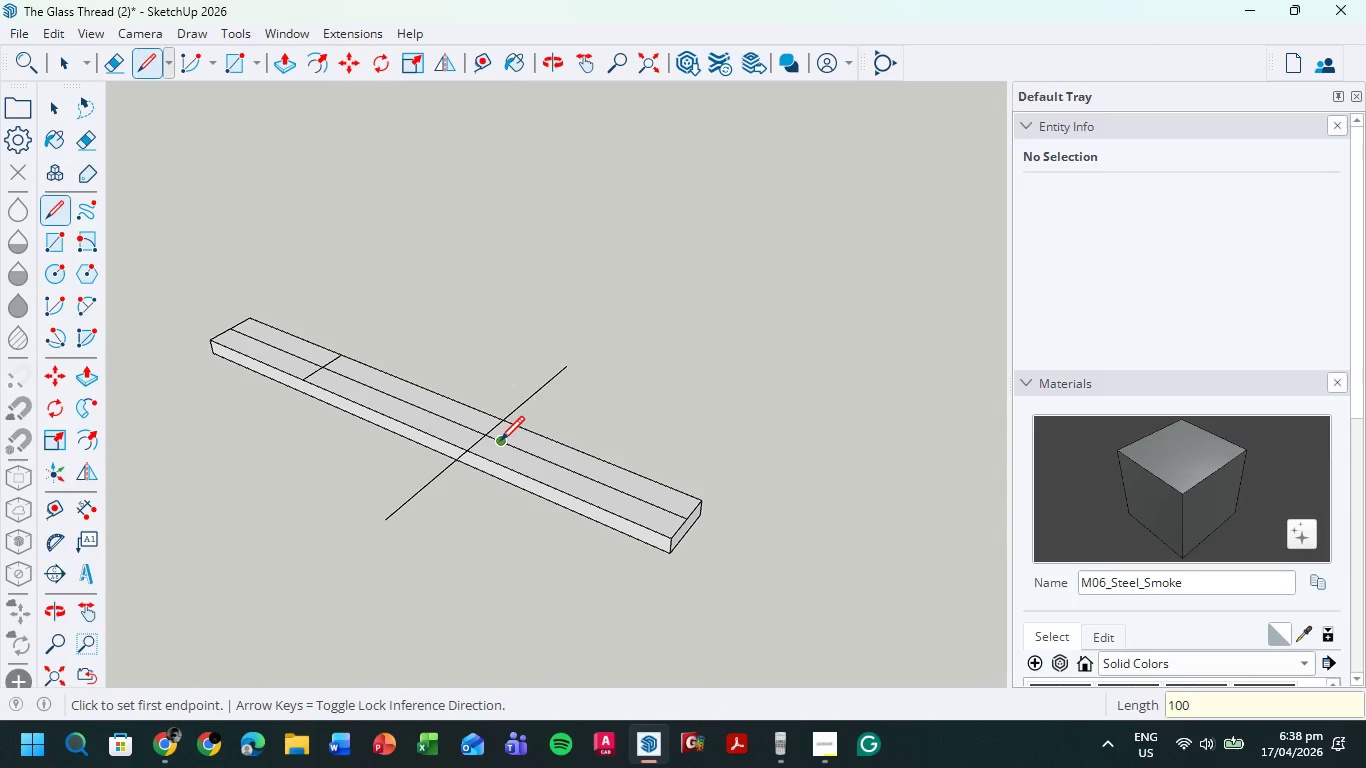 
left_click([500, 443])
 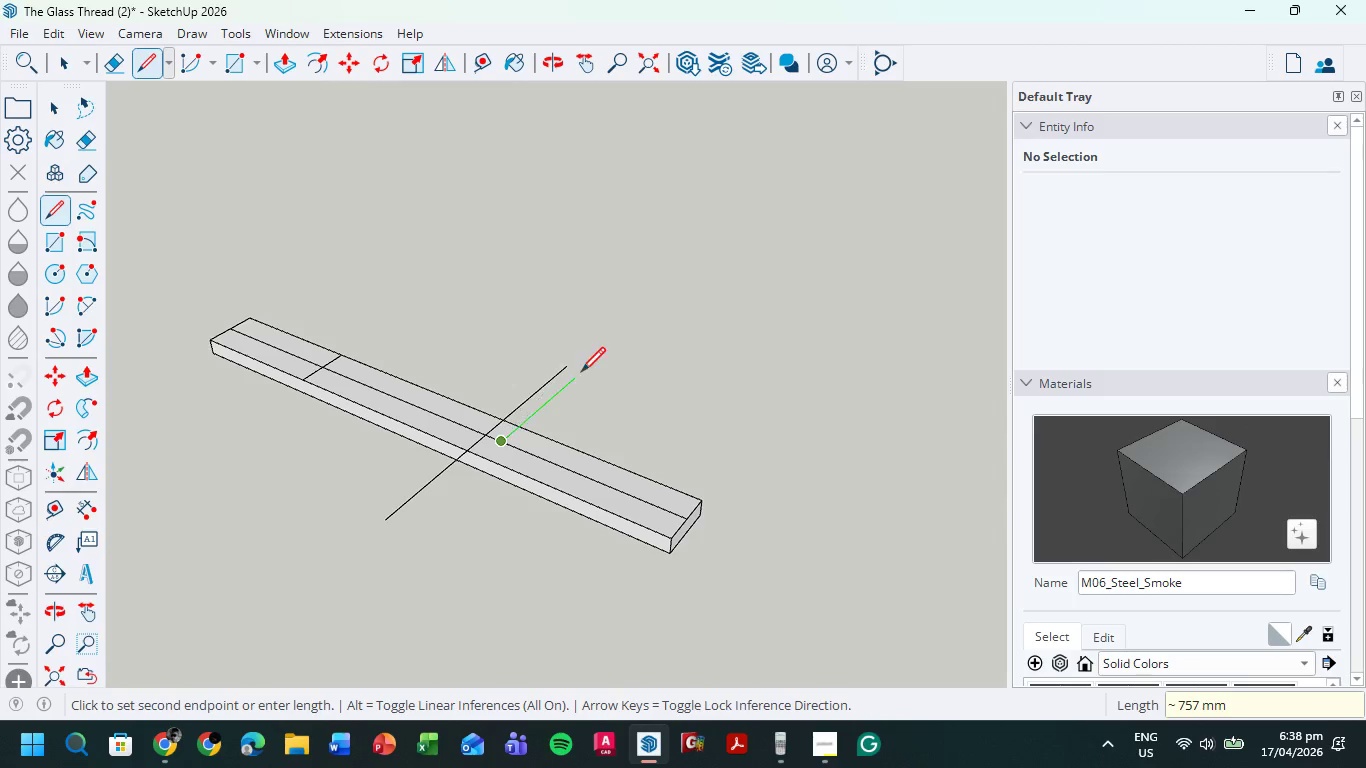 
left_click([596, 374])
 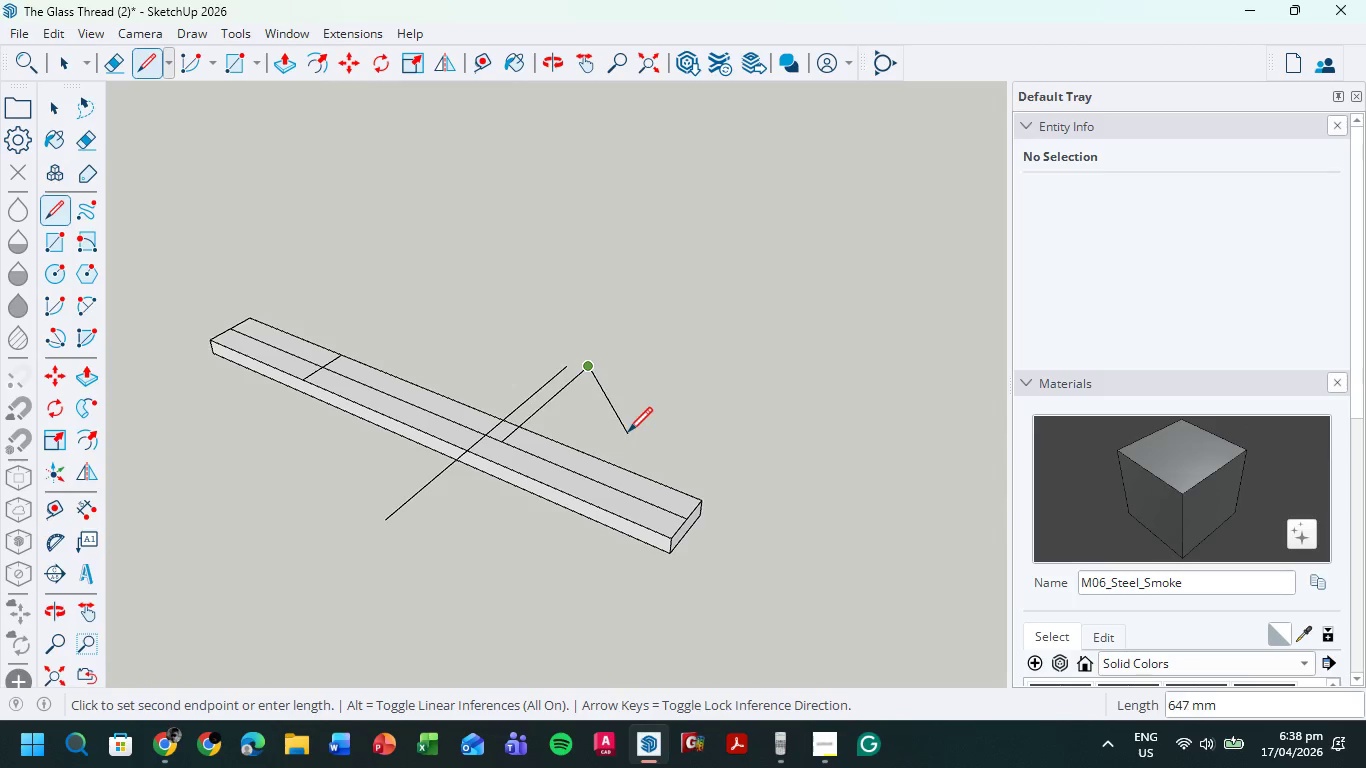 
key(Space)
 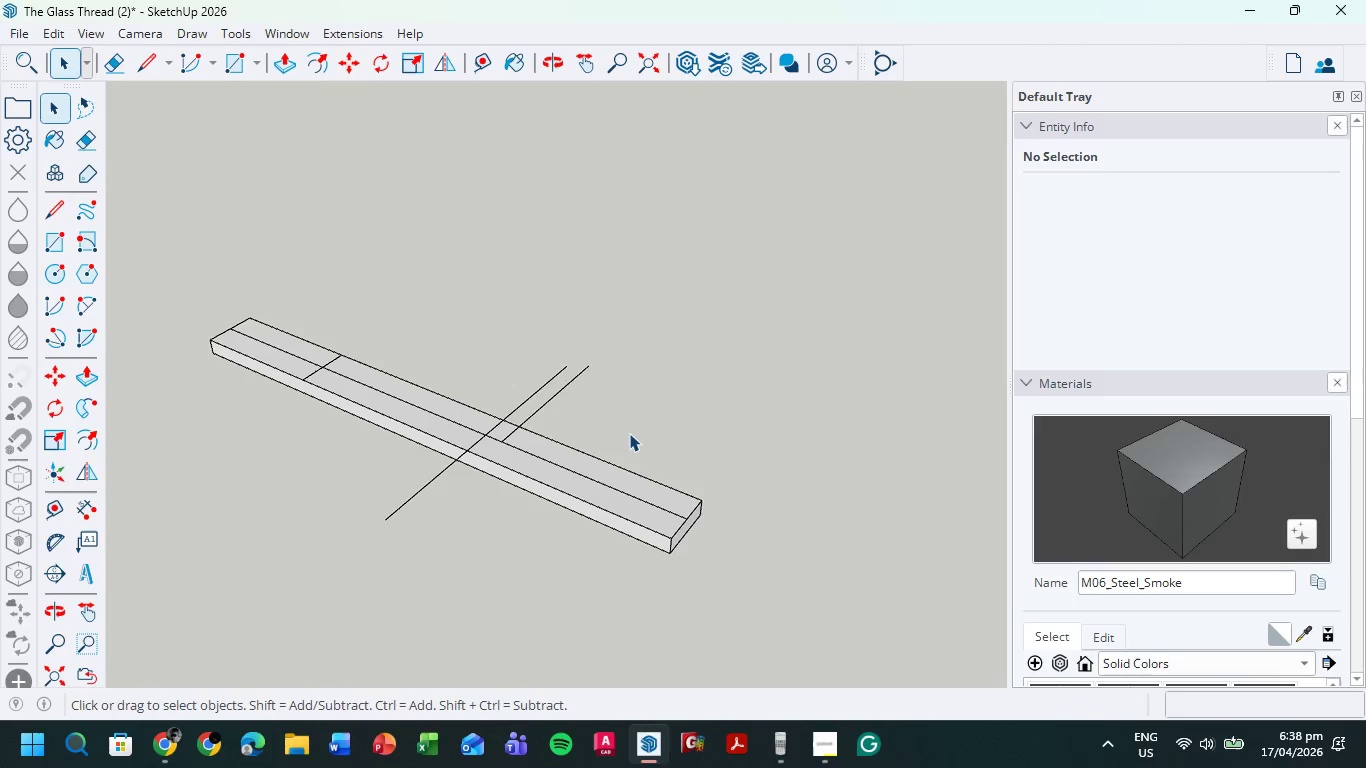 
key(Space)
 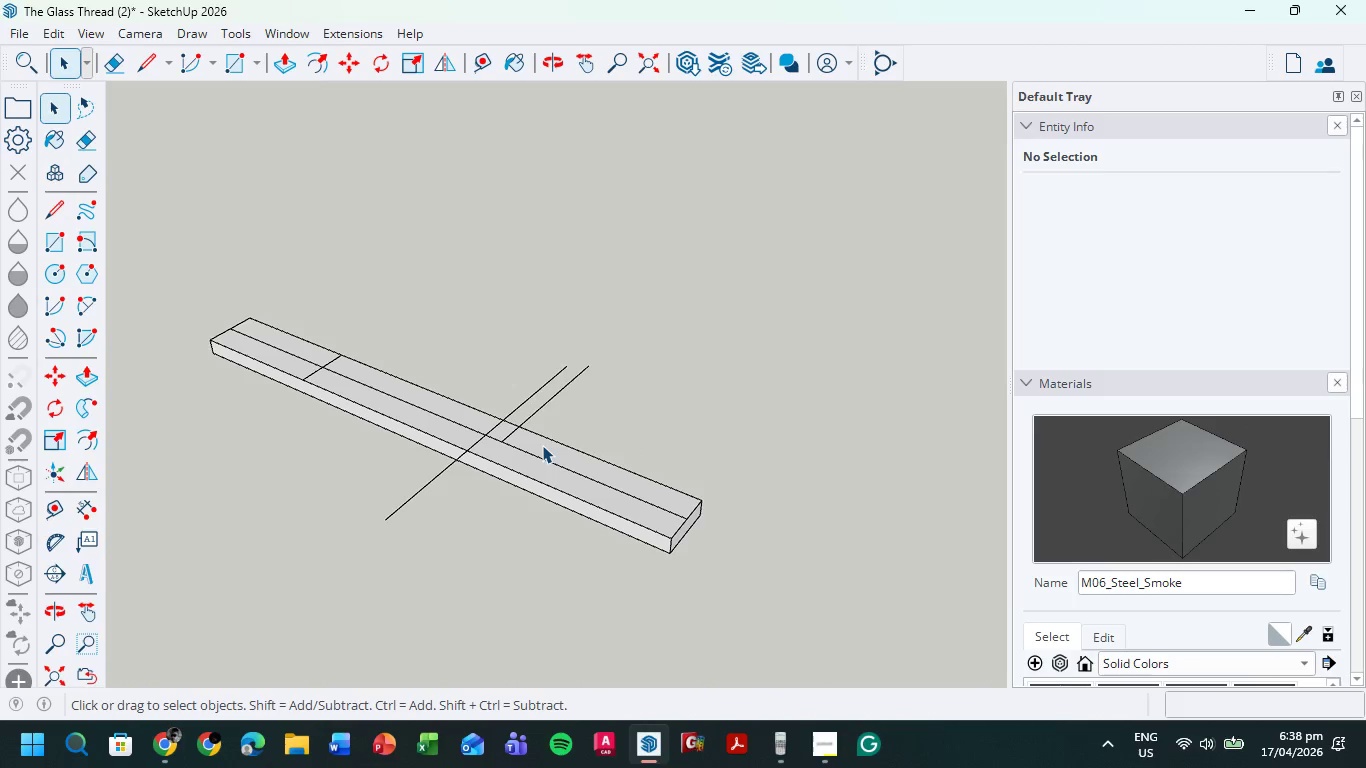 
key(L)
 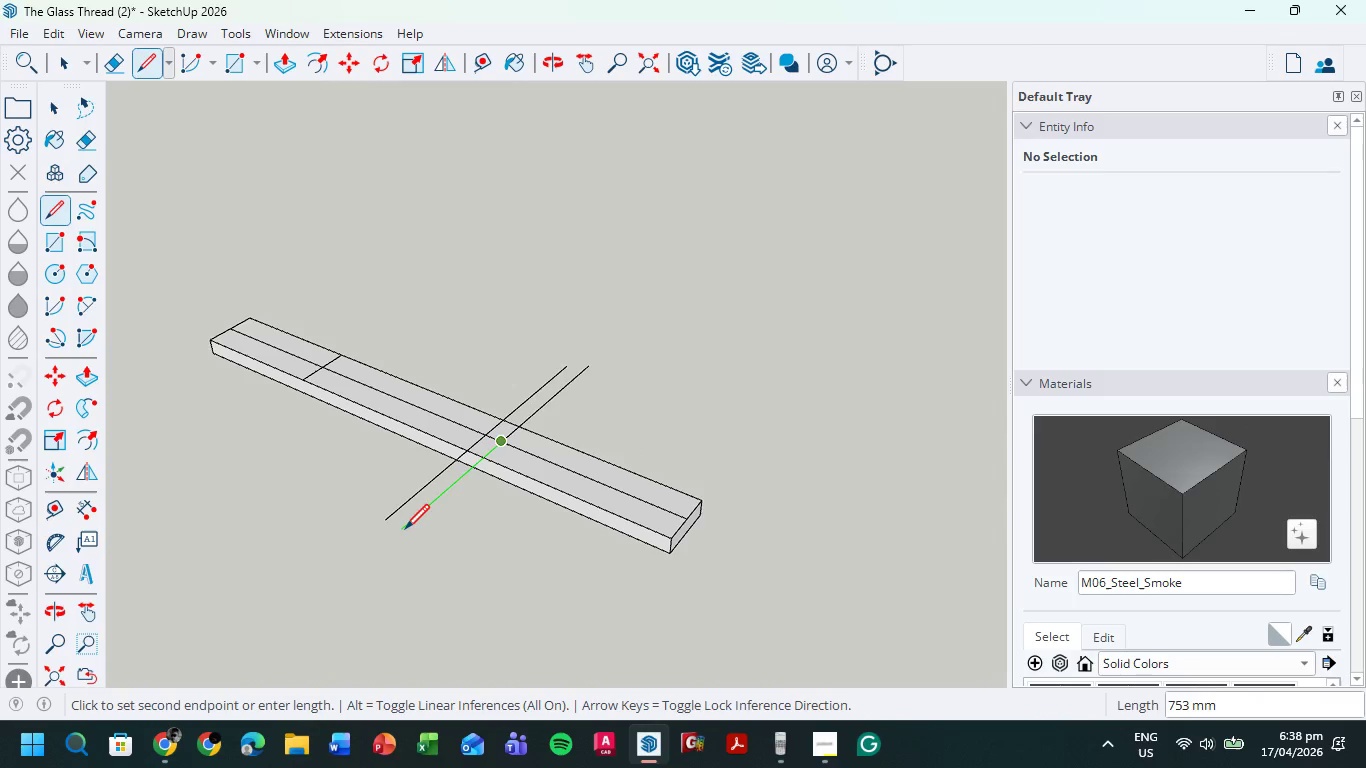 
left_click([402, 535])
 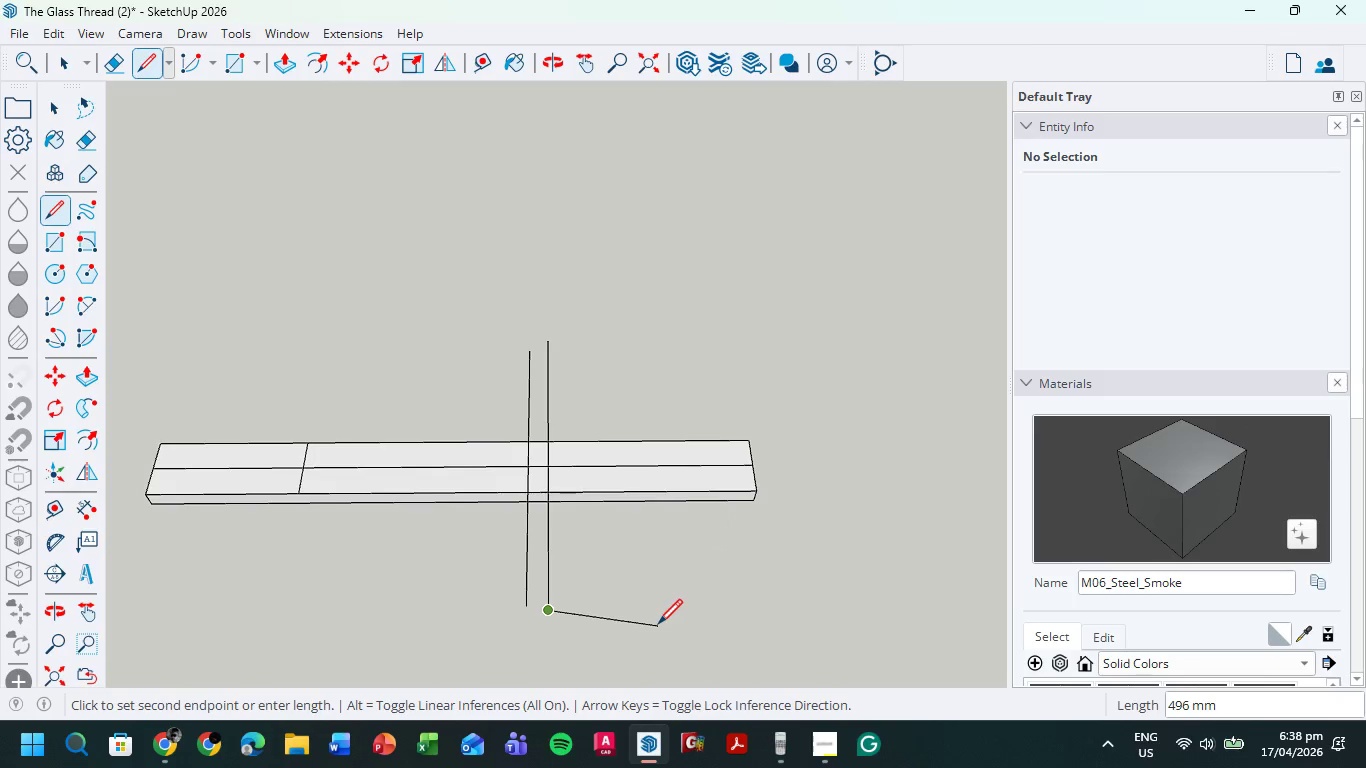 
key(Escape)
 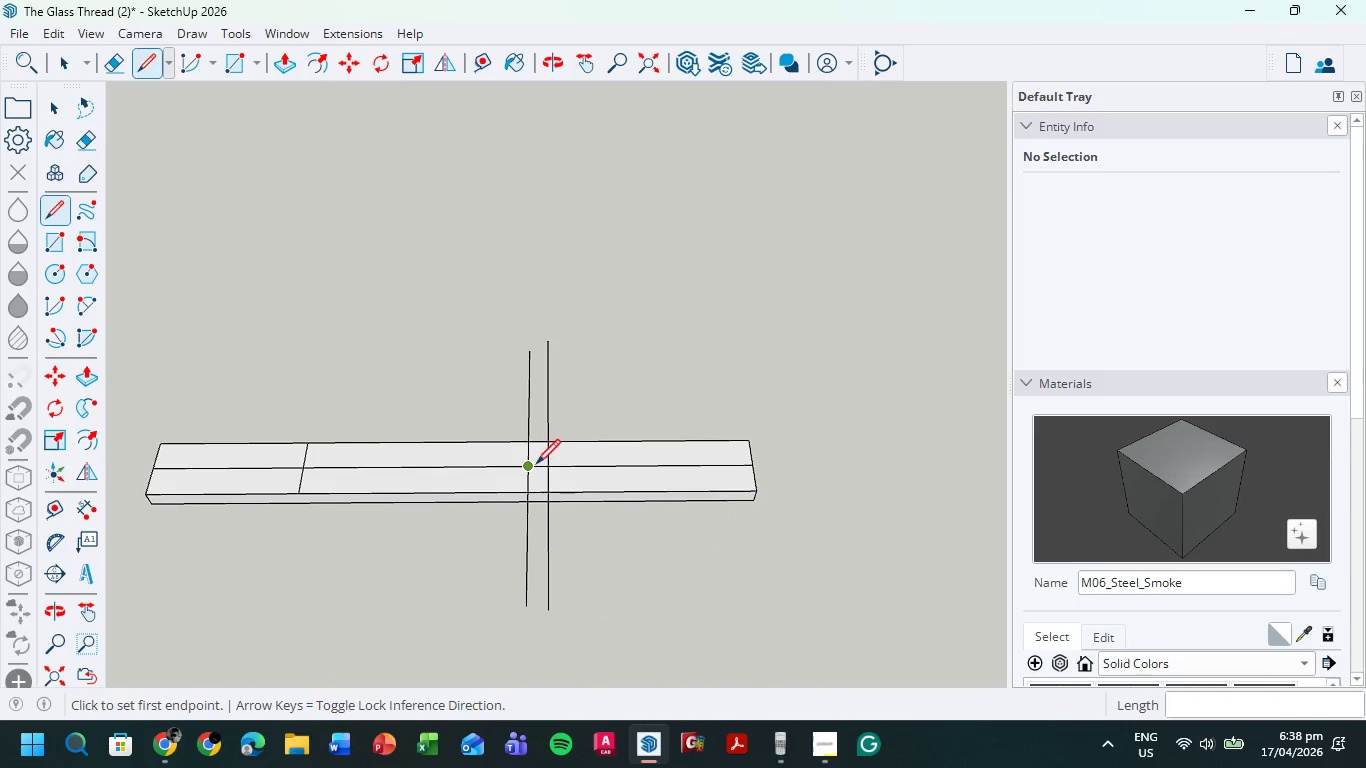 
left_click([530, 466])
 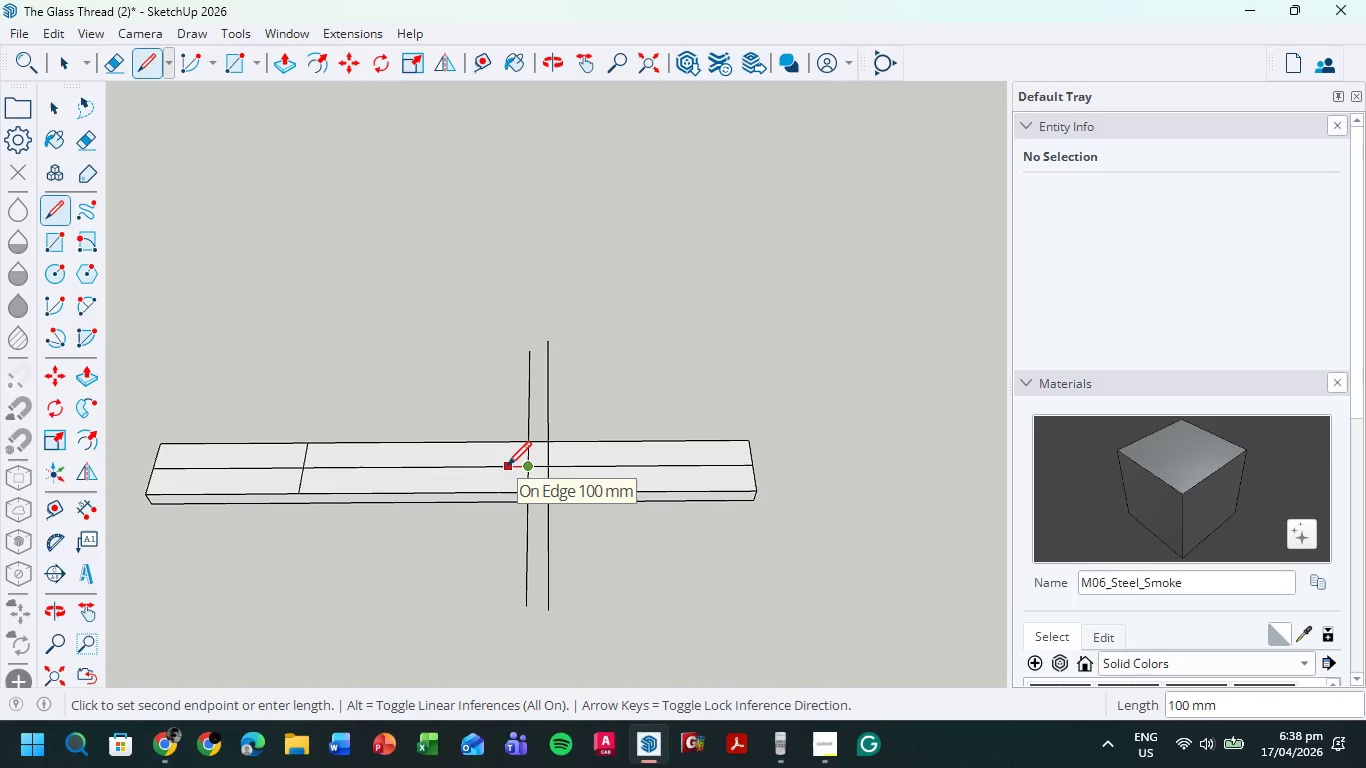 
left_click([507, 468])
 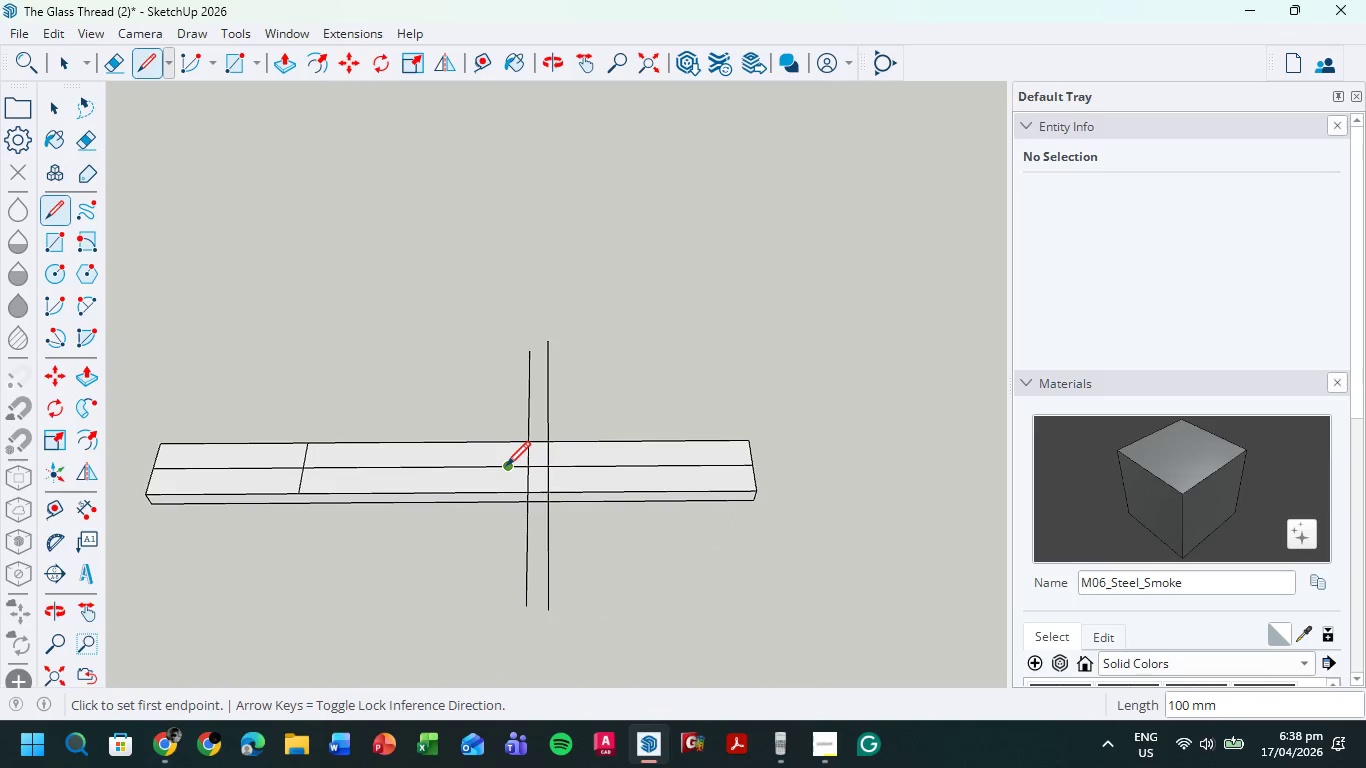 
left_click([506, 468])
 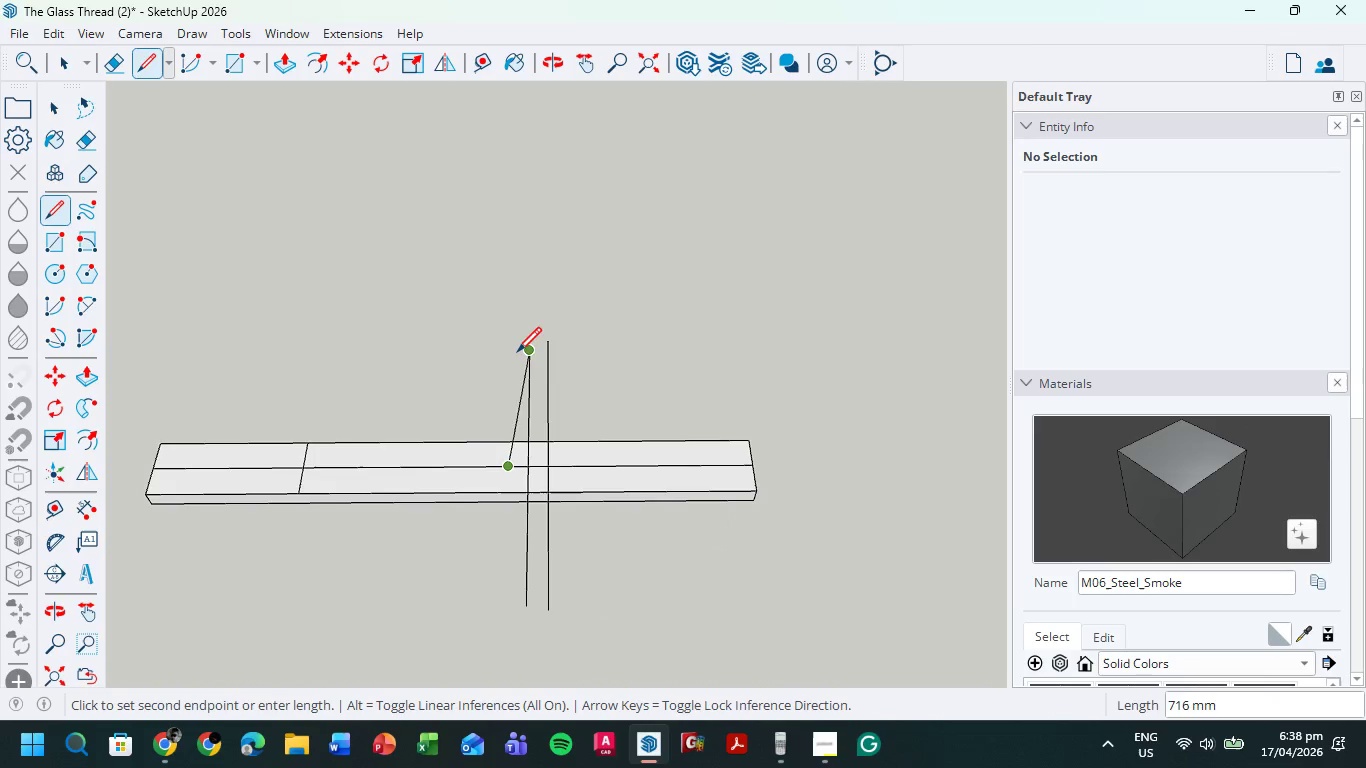 
left_click([510, 354])
 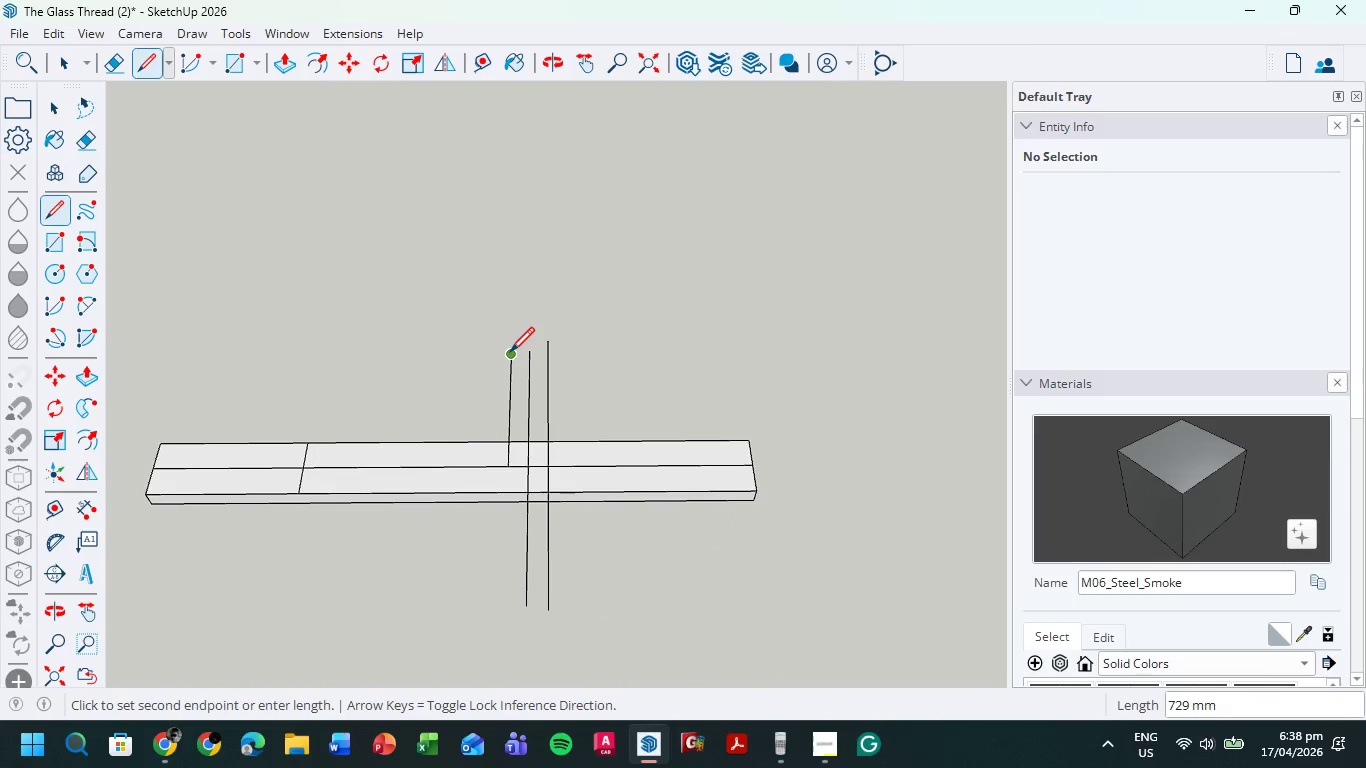 
key(Escape)
 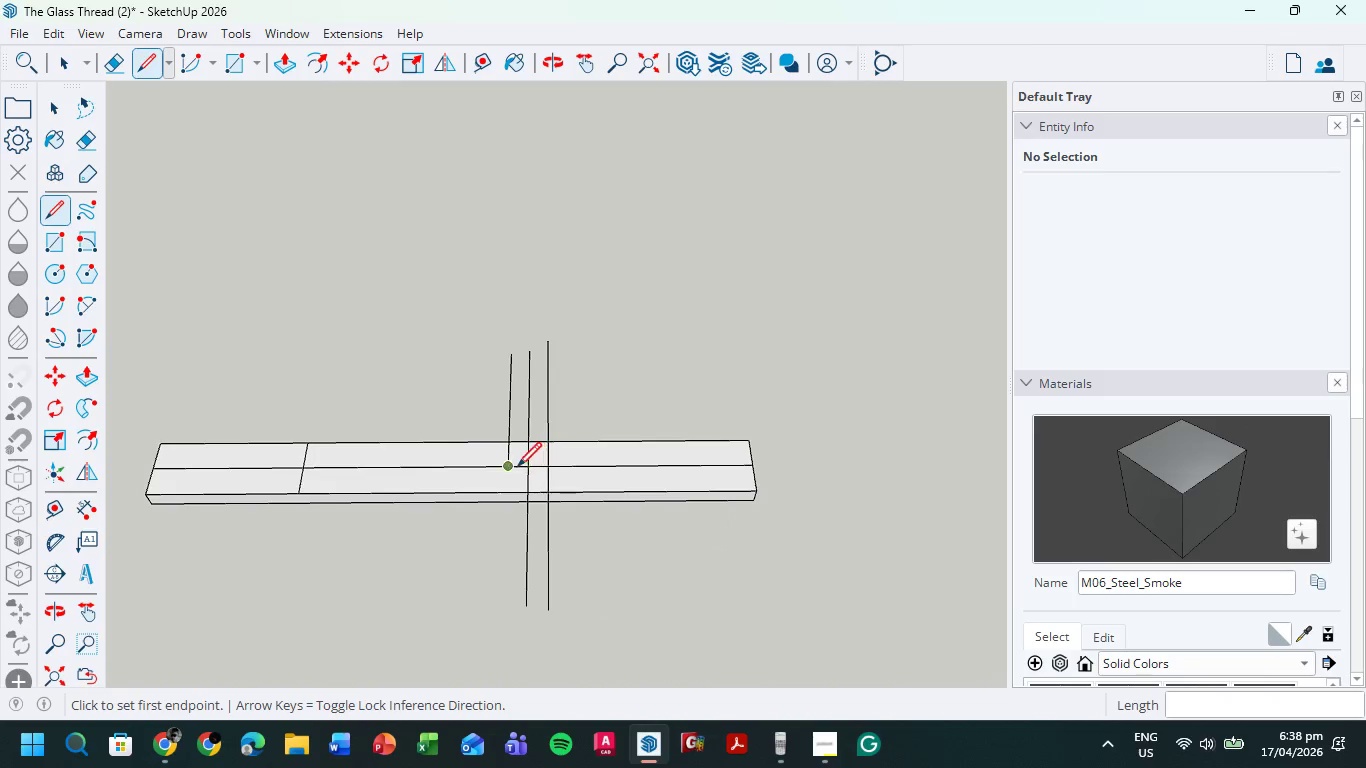 
left_click([508, 469])
 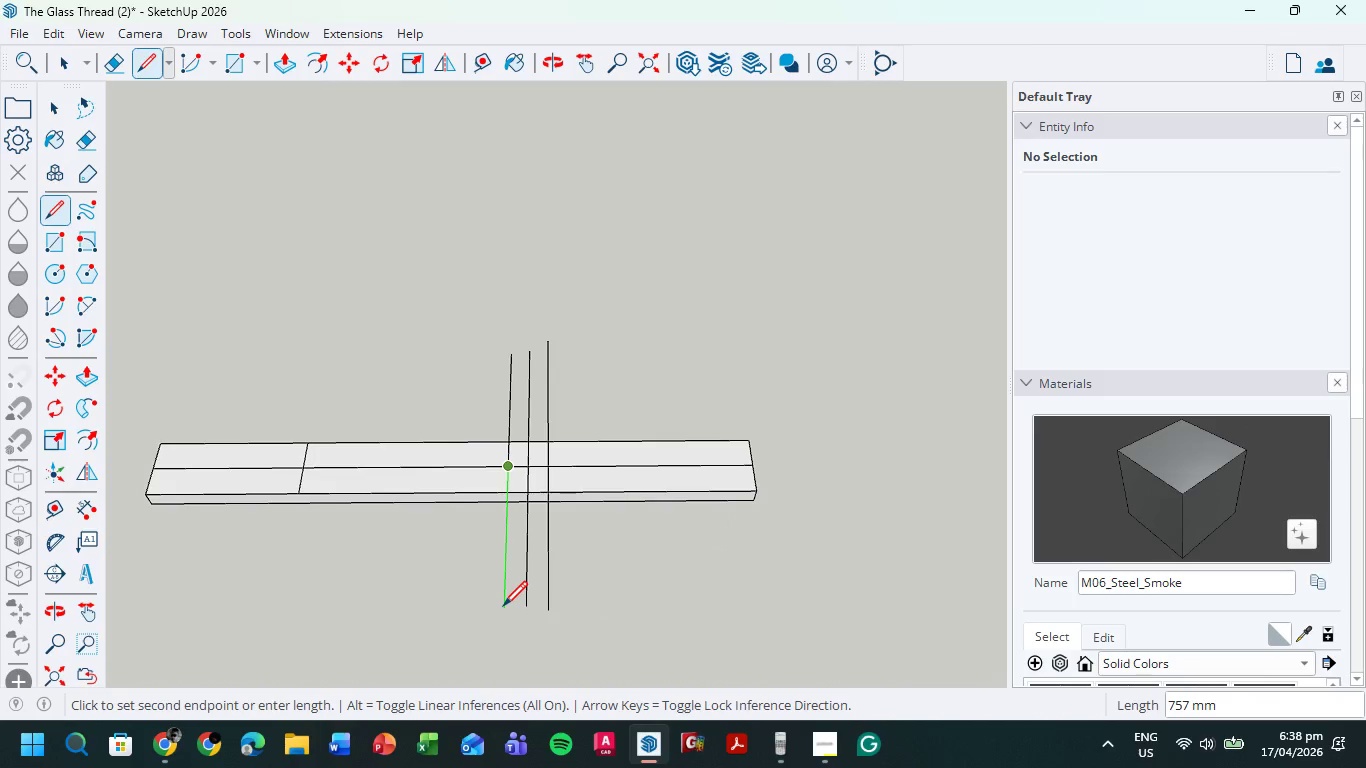 
left_click([502, 611])
 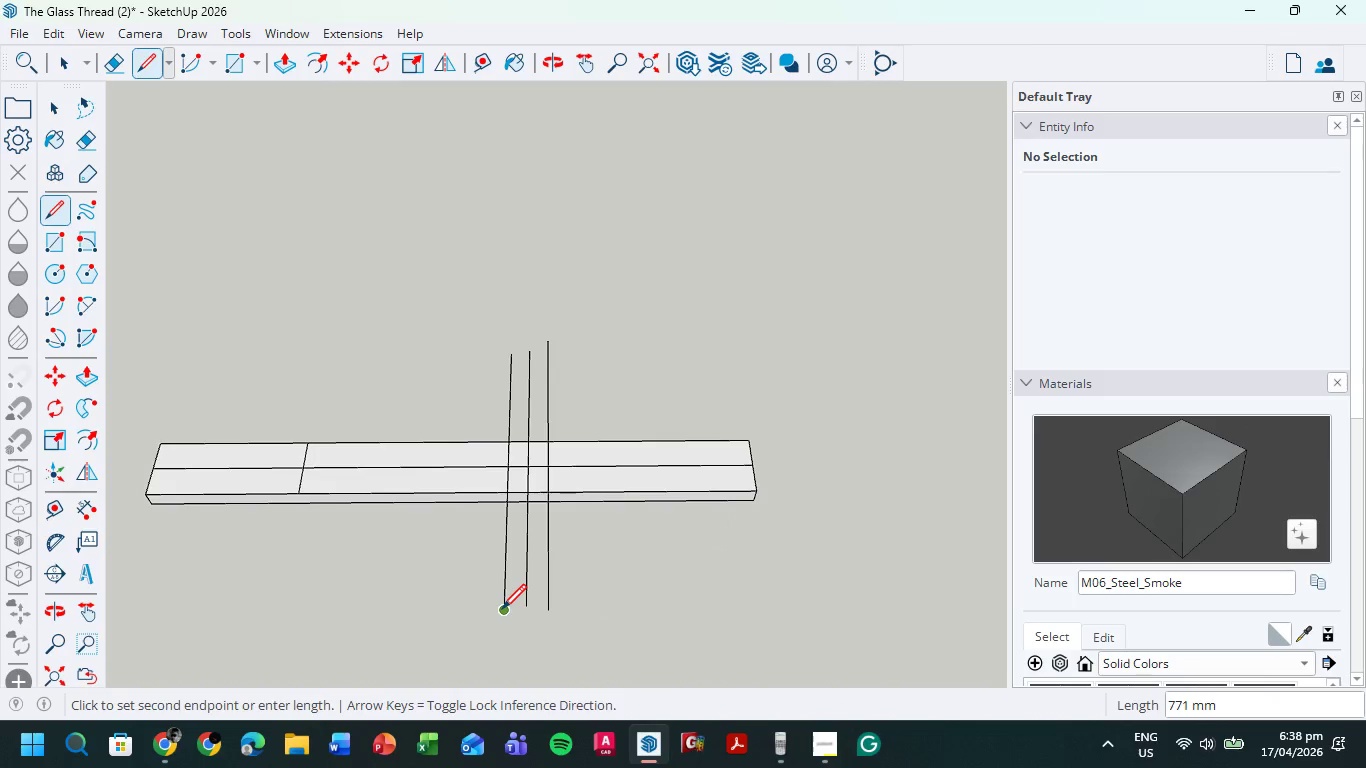 
key(Escape)
 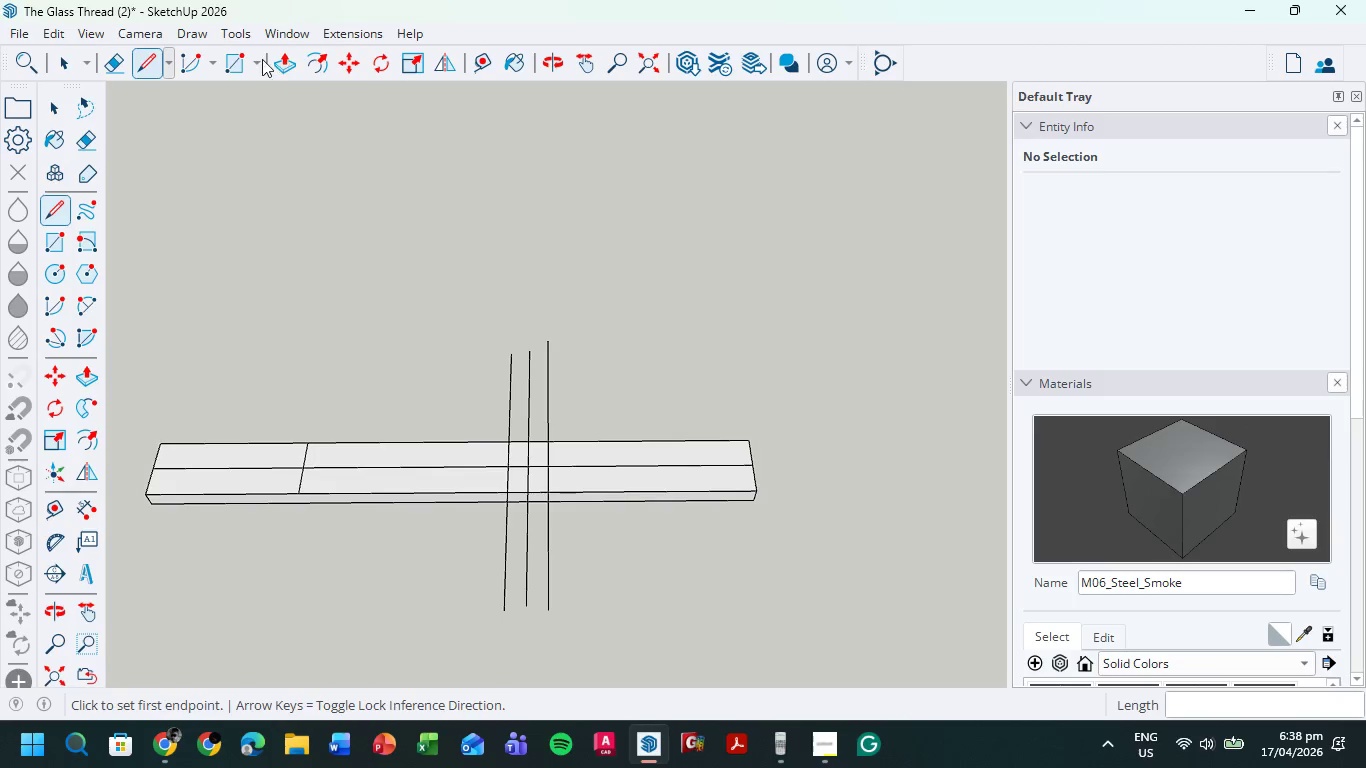 
left_click([238, 60])
 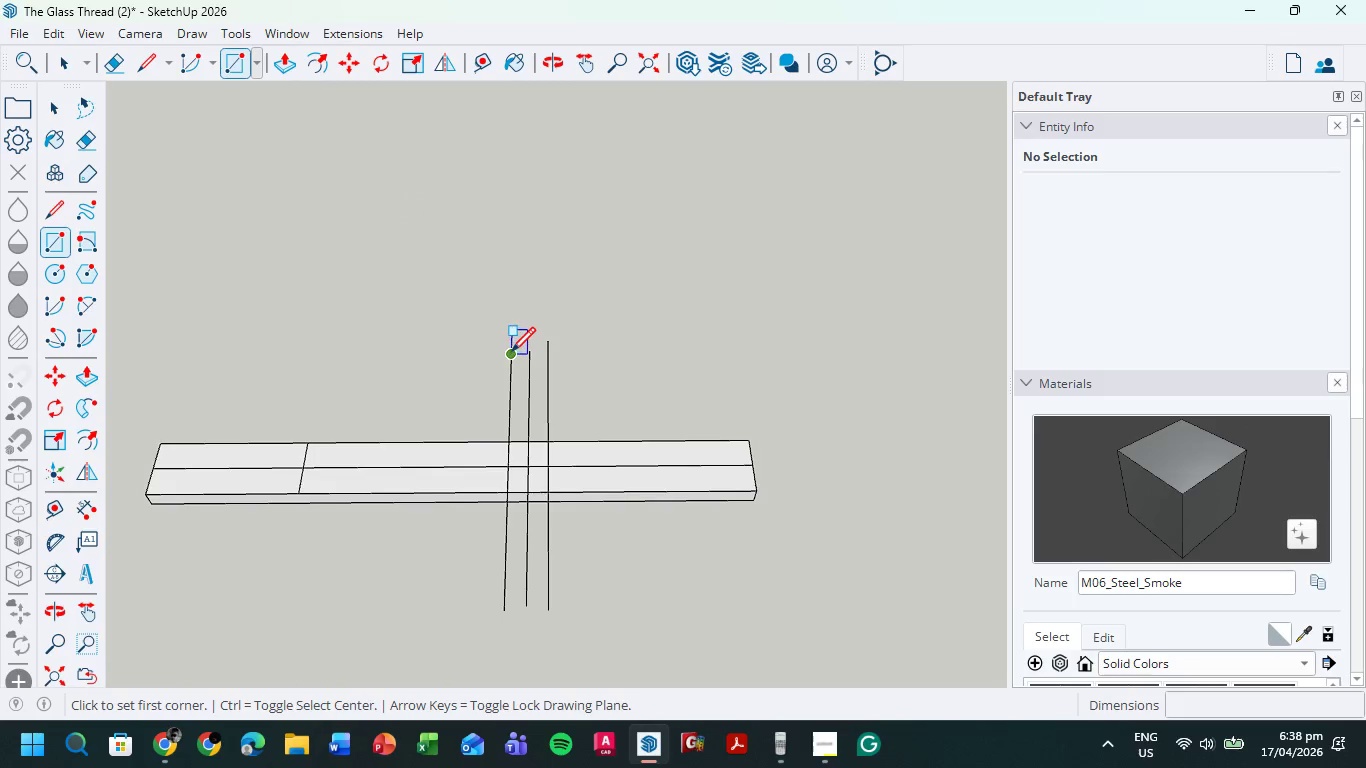 
left_click([511, 354])
 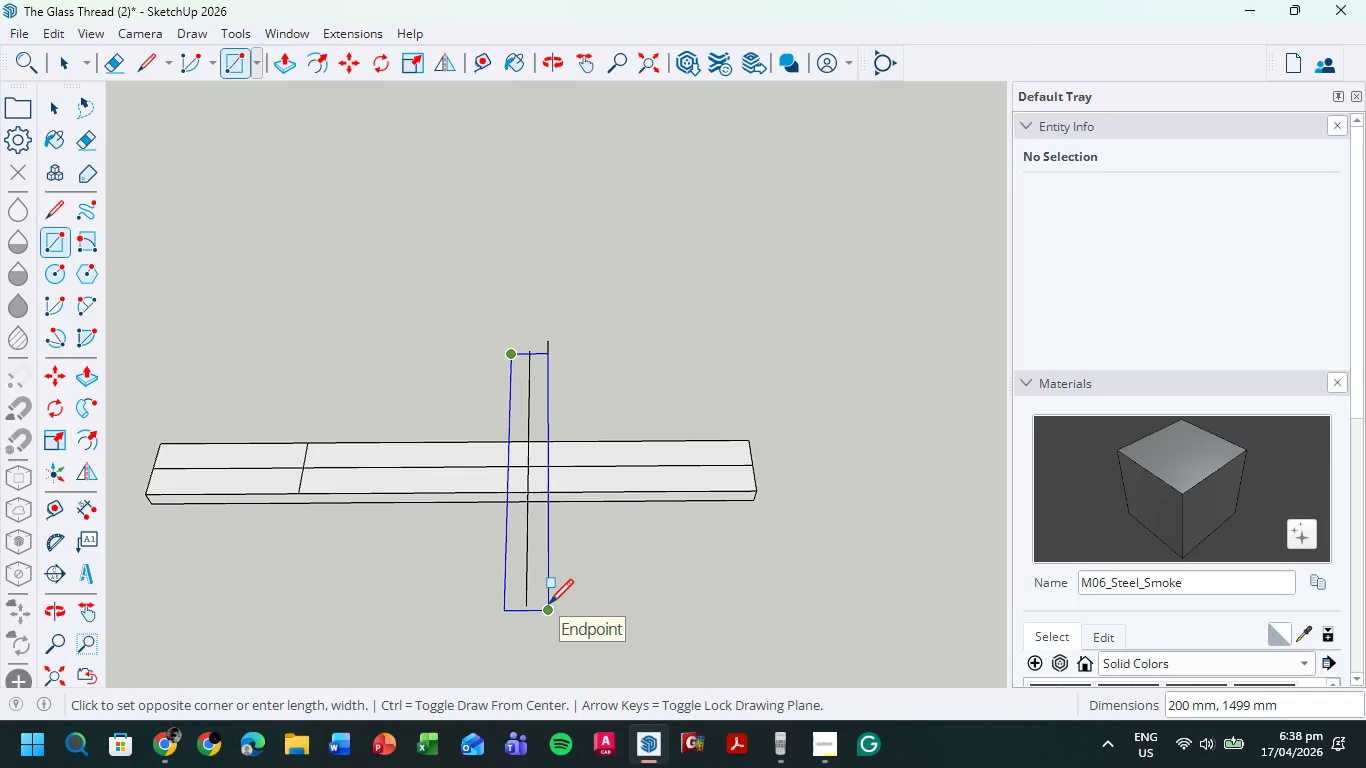 
left_click([549, 606])
 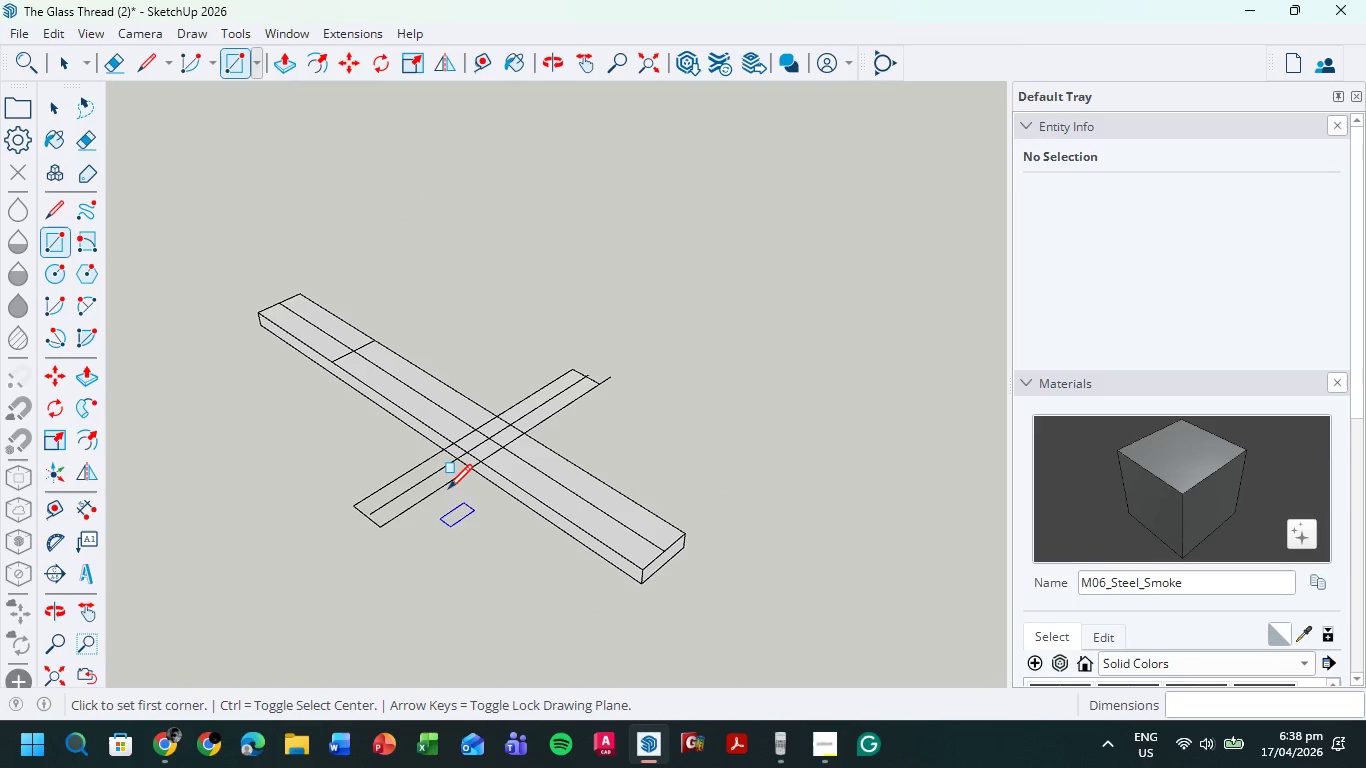 
key(E)
 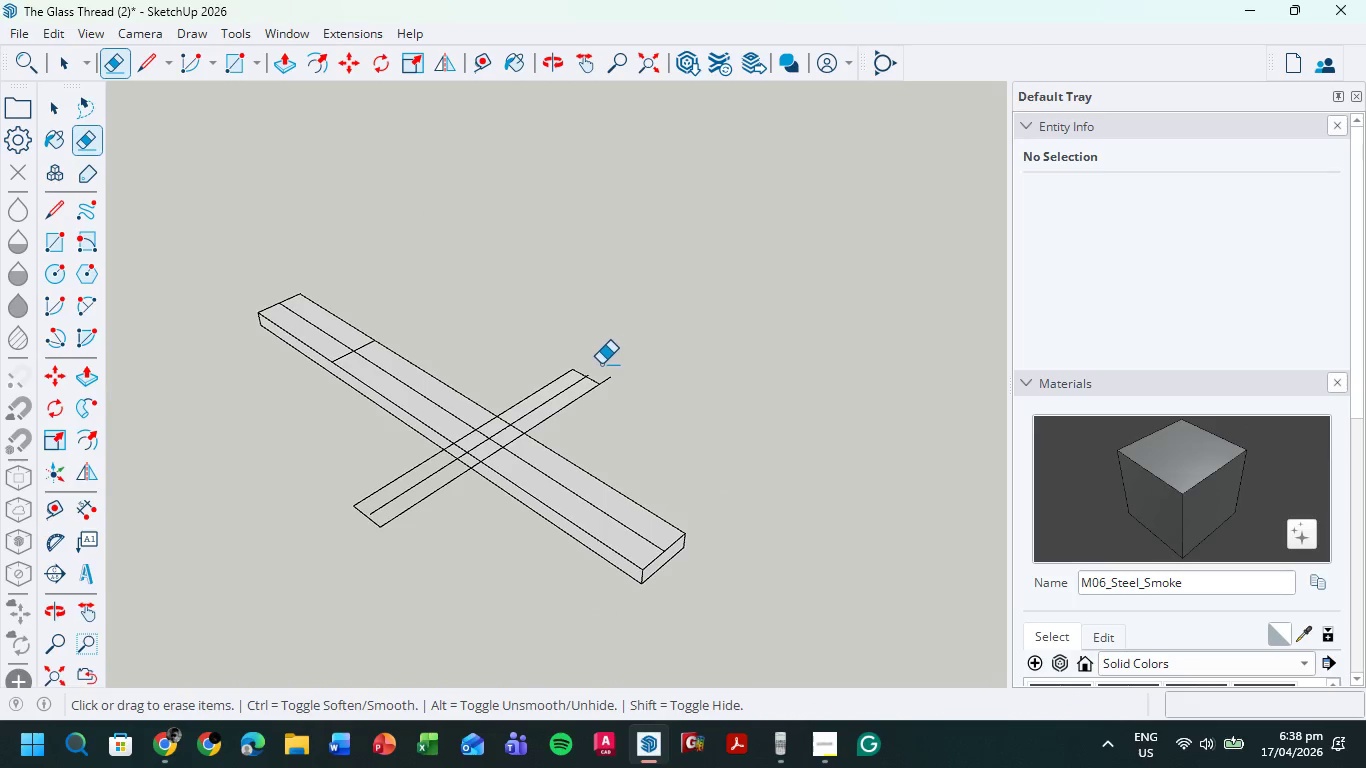 
scroll: coordinate [596, 375], scroll_direction: up, amount: 9.0
 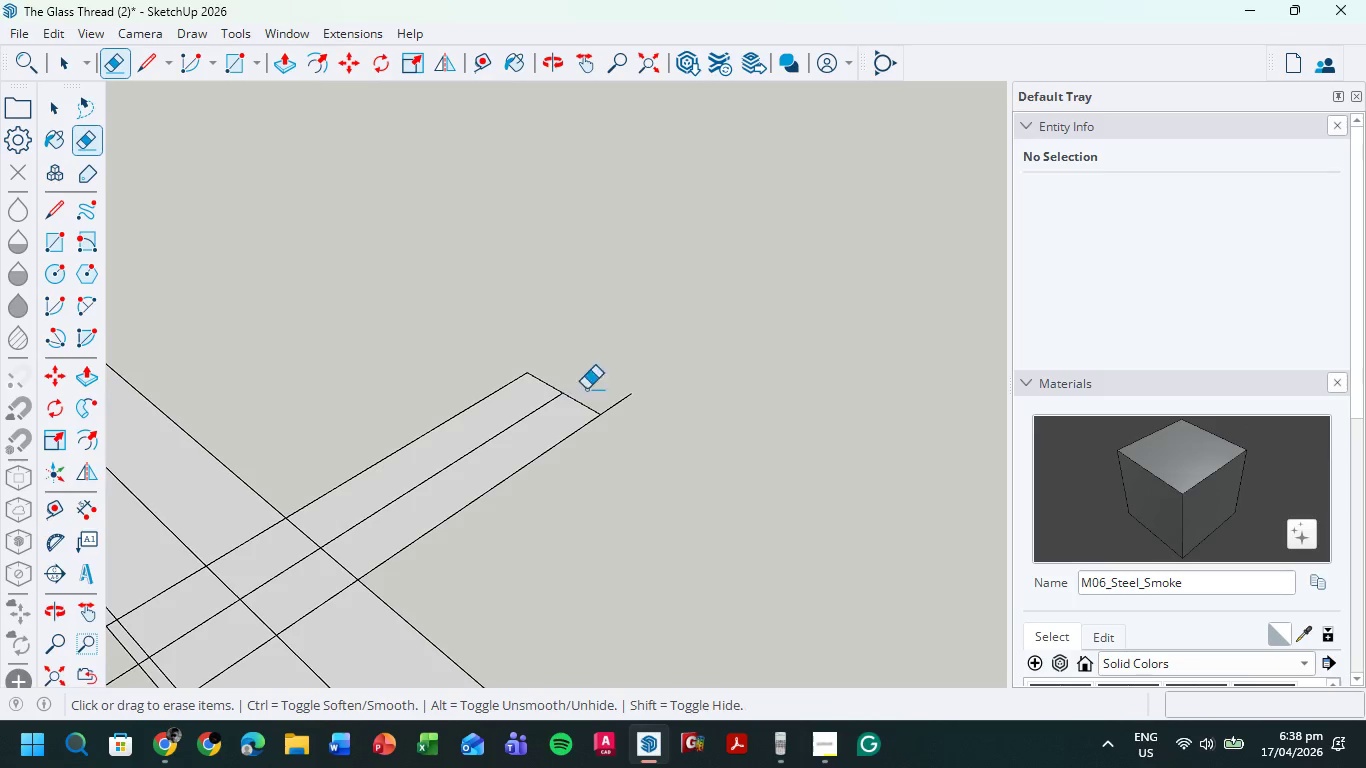 
left_click_drag(start_coordinate=[600, 393], to_coordinate=[638, 409])
 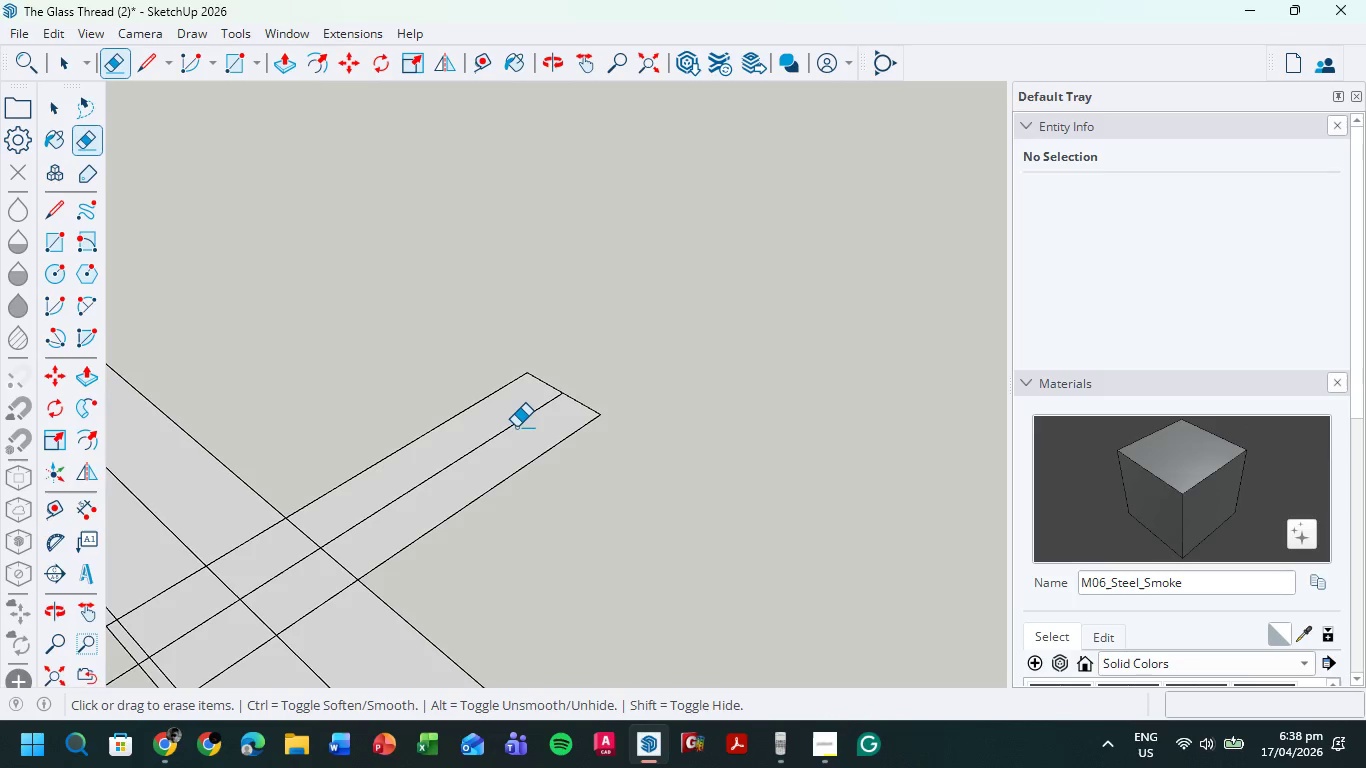 
left_click([516, 427])
 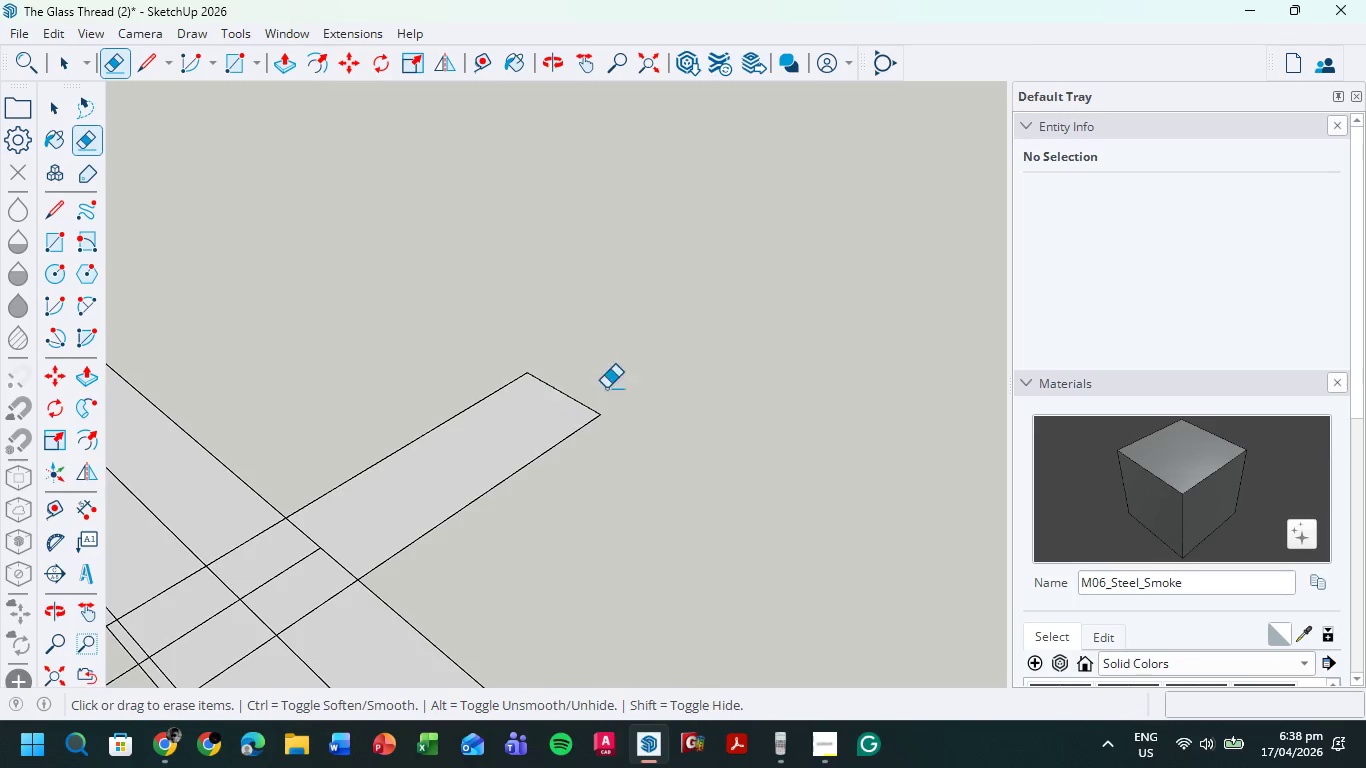 
scroll: coordinate [687, 395], scroll_direction: down, amount: 4.0
 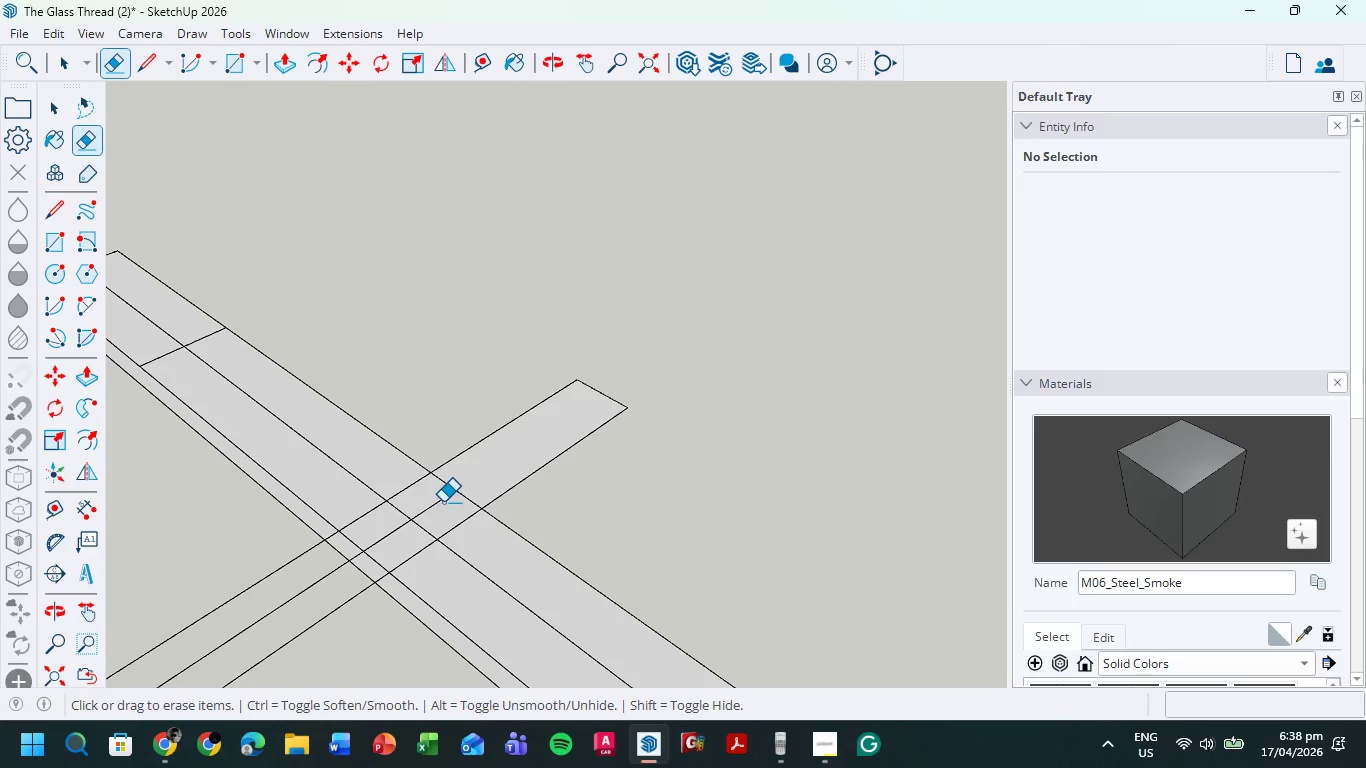 
left_click_drag(start_coordinate=[443, 502], to_coordinate=[431, 524])
 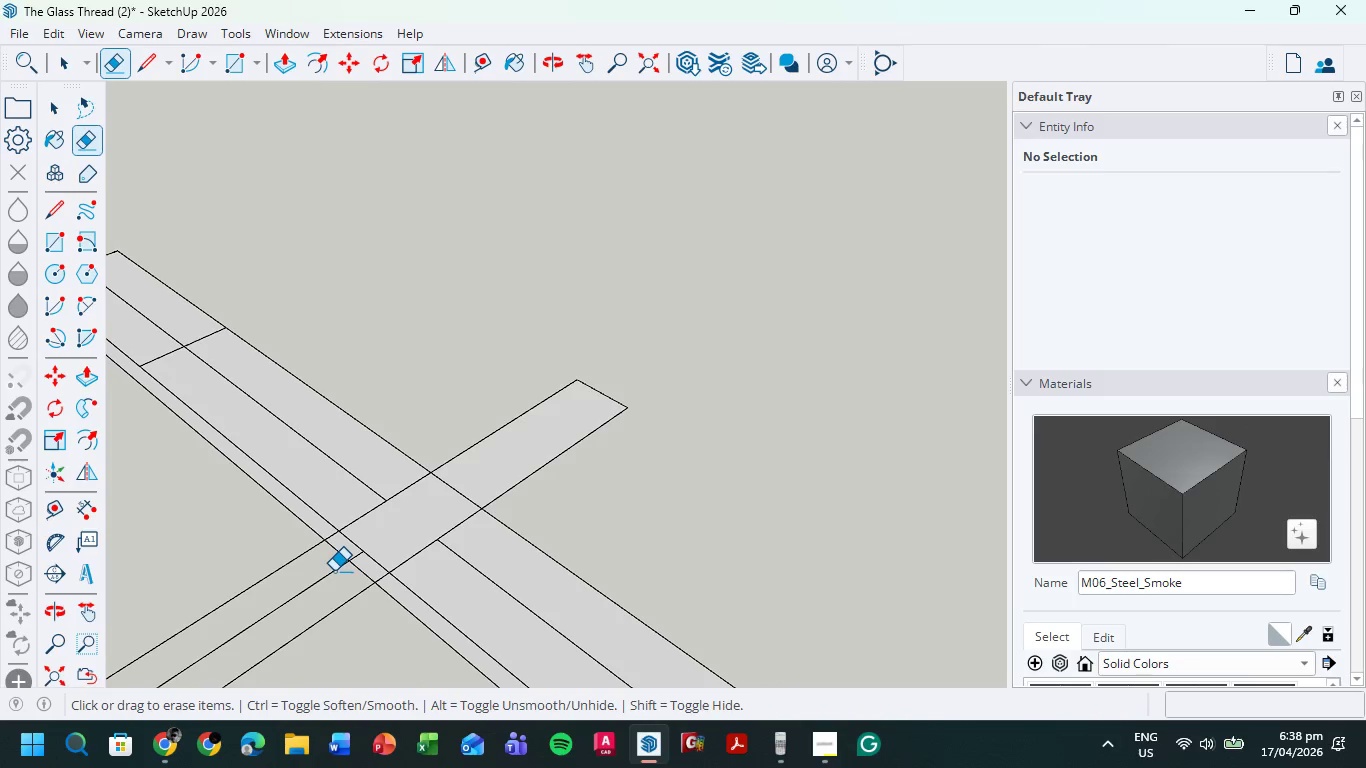 
left_click_drag(start_coordinate=[334, 571], to_coordinate=[320, 571])
 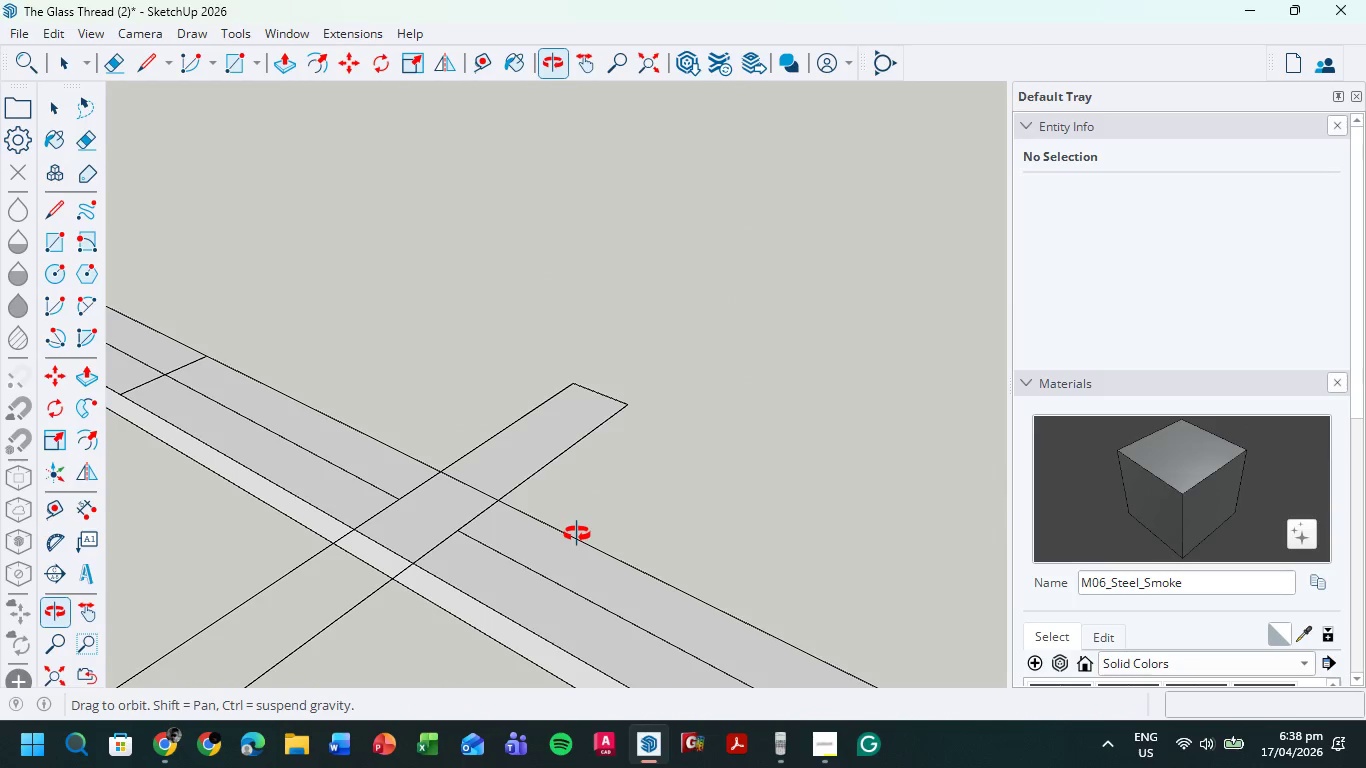 
left_click_drag(start_coordinate=[445, 493], to_coordinate=[476, 477])
 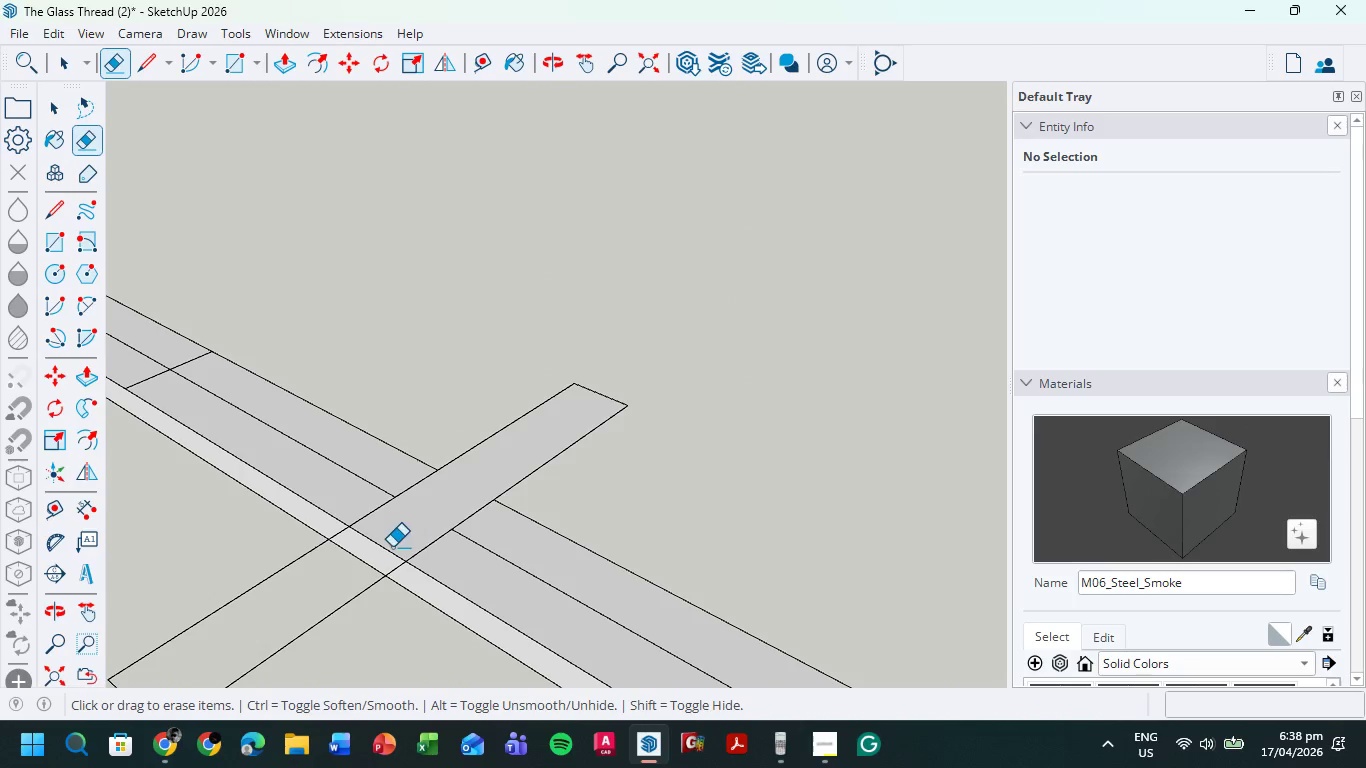 
left_click_drag(start_coordinate=[392, 547], to_coordinate=[358, 559])
 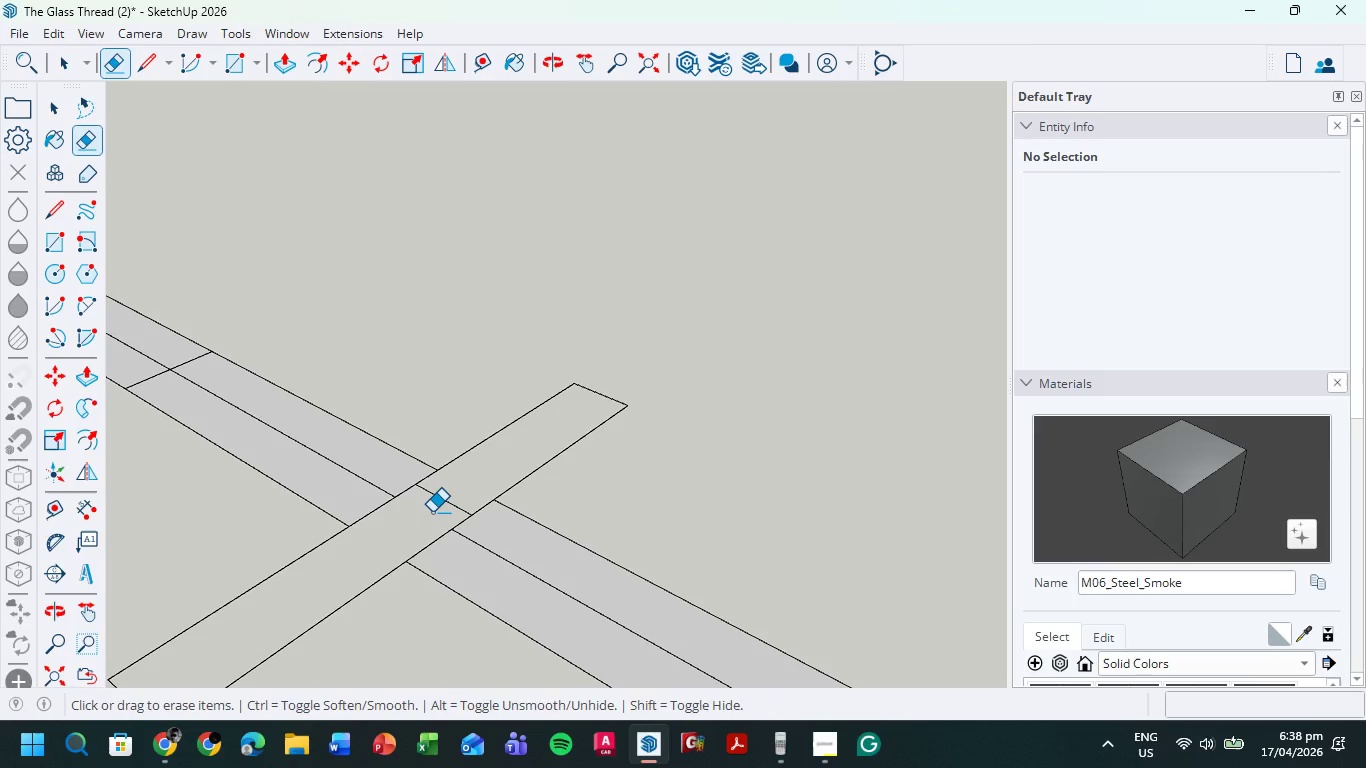 
key(Control+Z)
 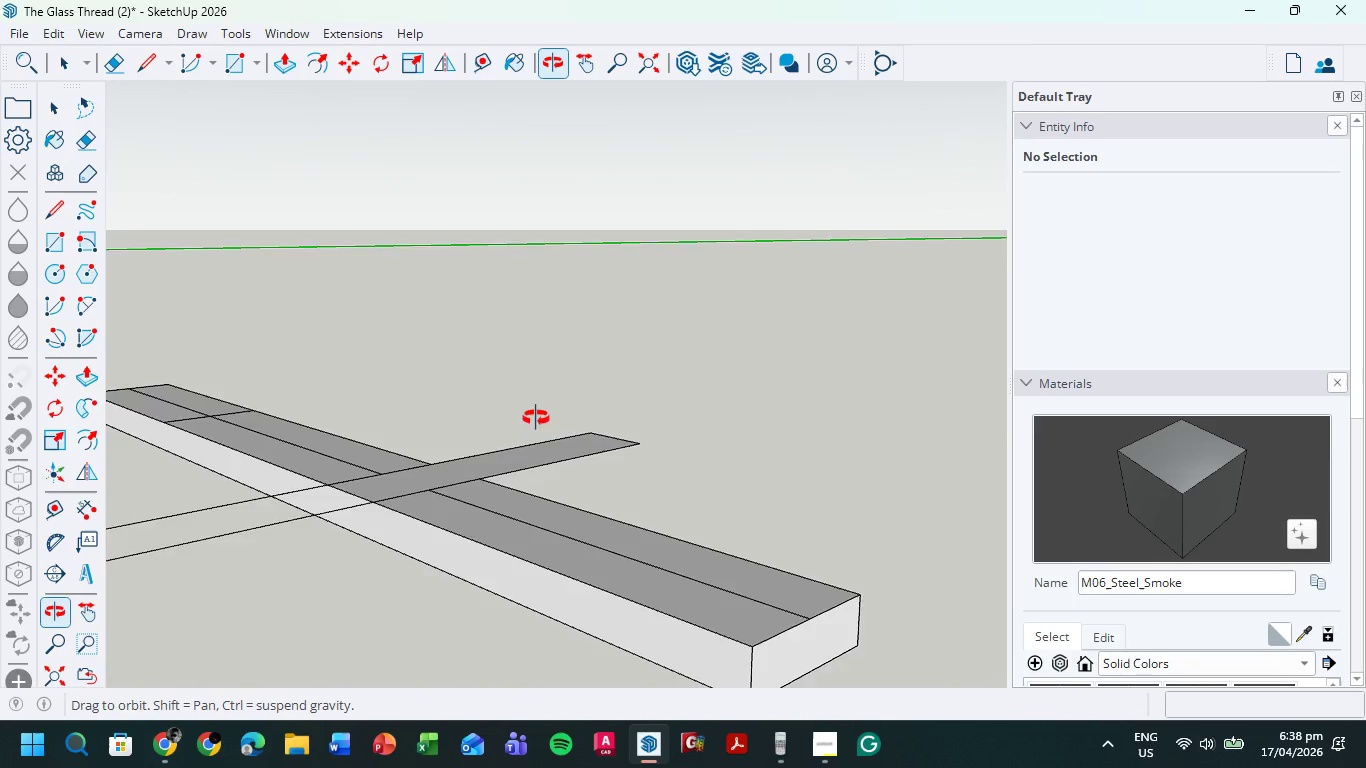 
scroll: coordinate [554, 564], scroll_direction: up, amount: 1.0
 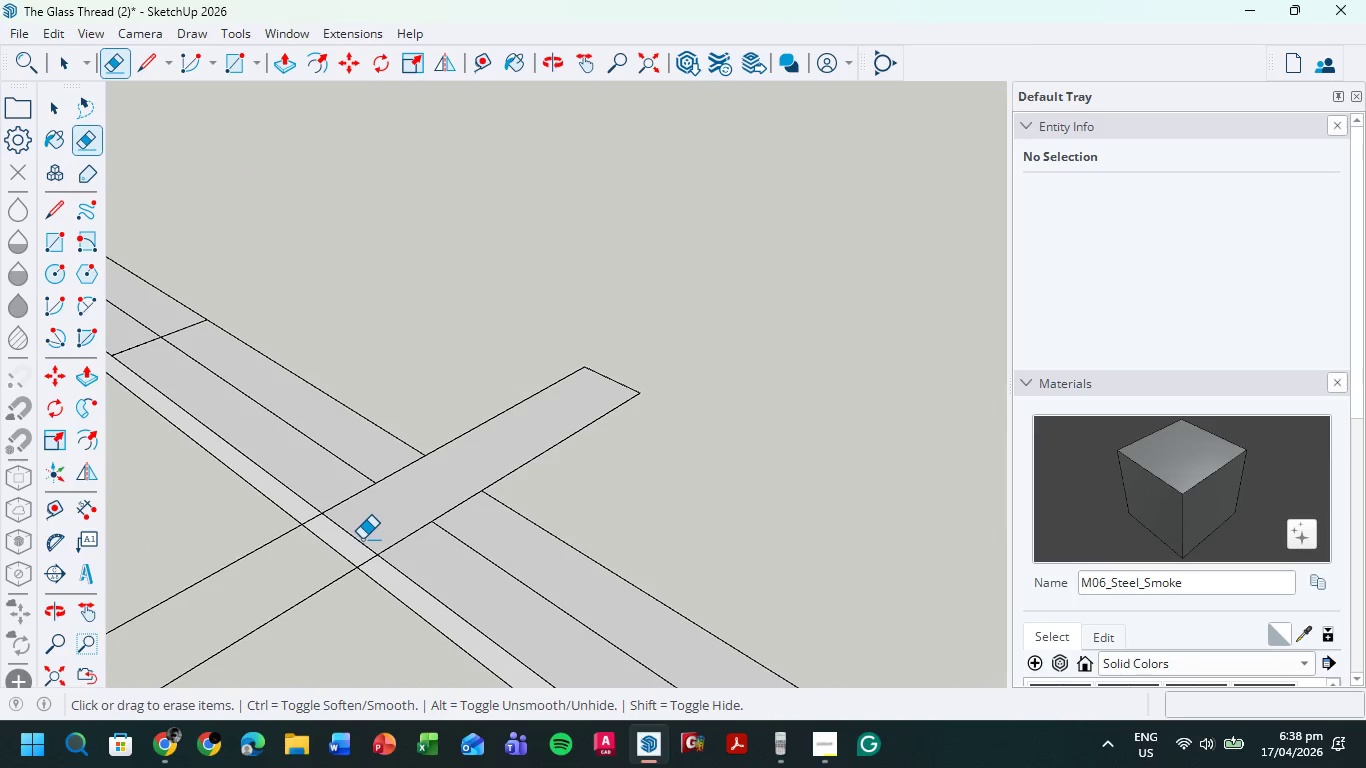 
left_click_drag(start_coordinate=[362, 539], to_coordinate=[352, 541])
 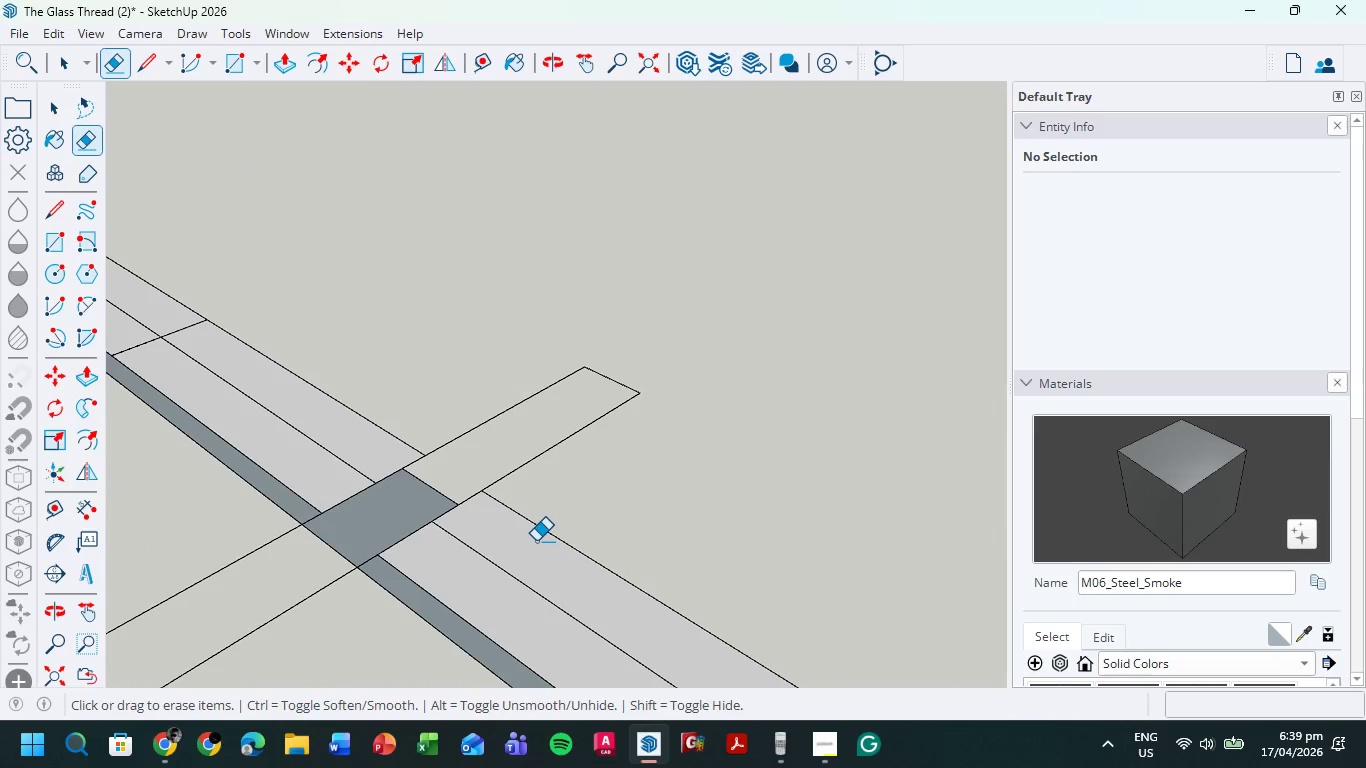 
key(Control+Z)
 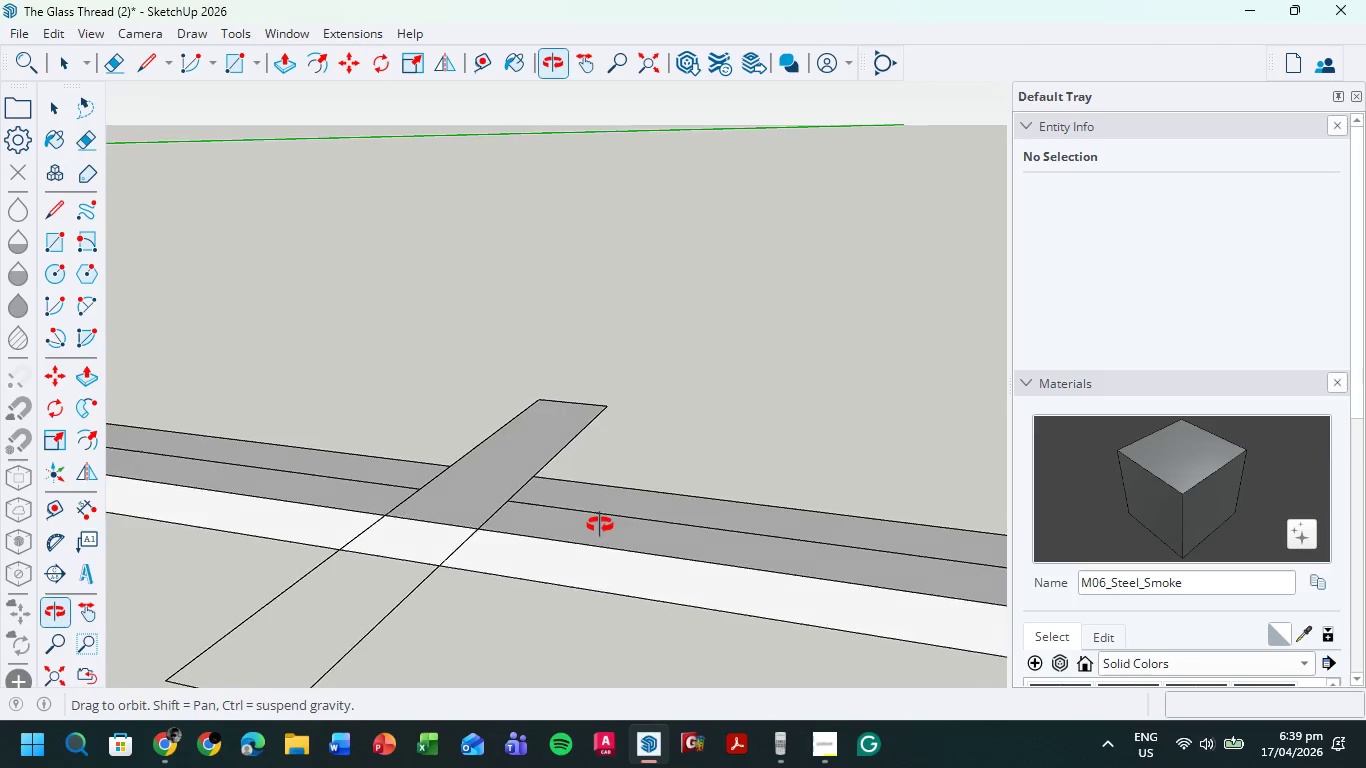 
key(L)
 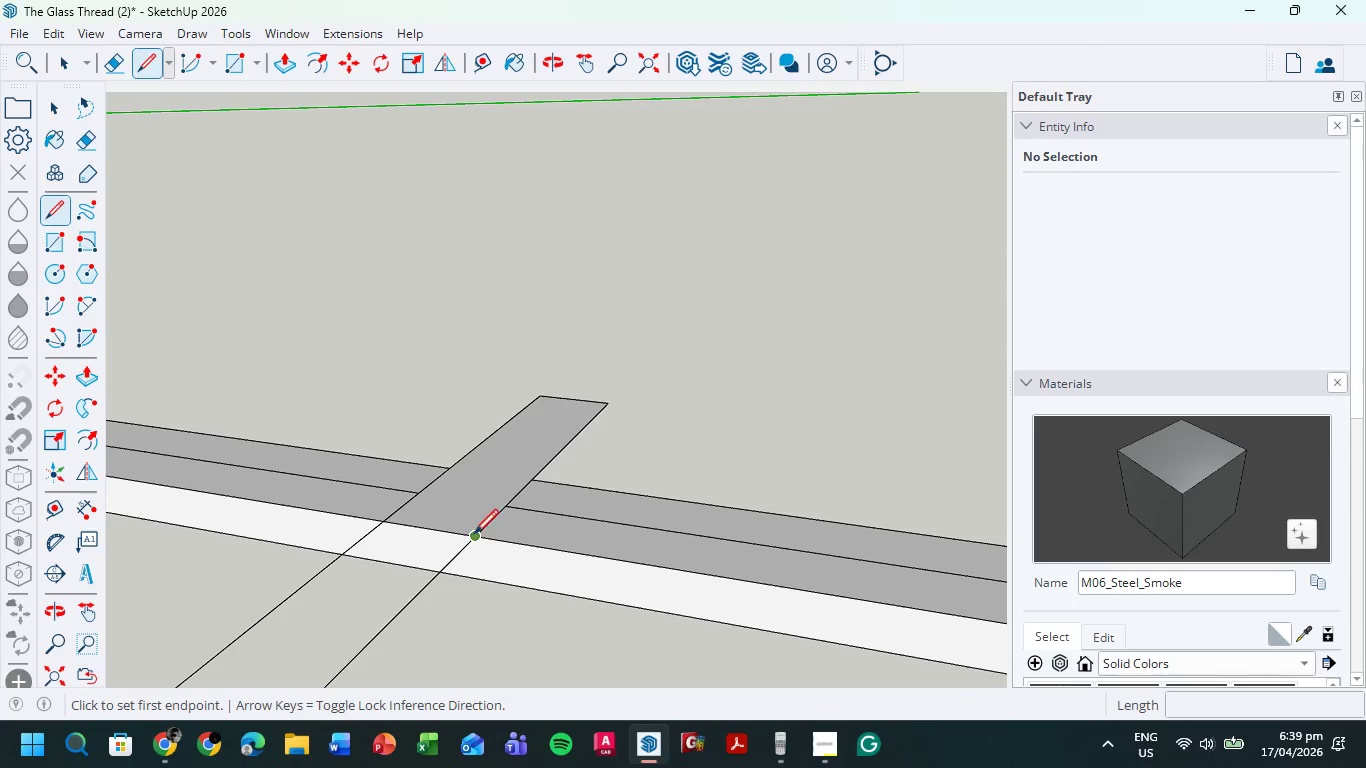 
left_click_drag(start_coordinate=[475, 536], to_coordinate=[470, 535])
 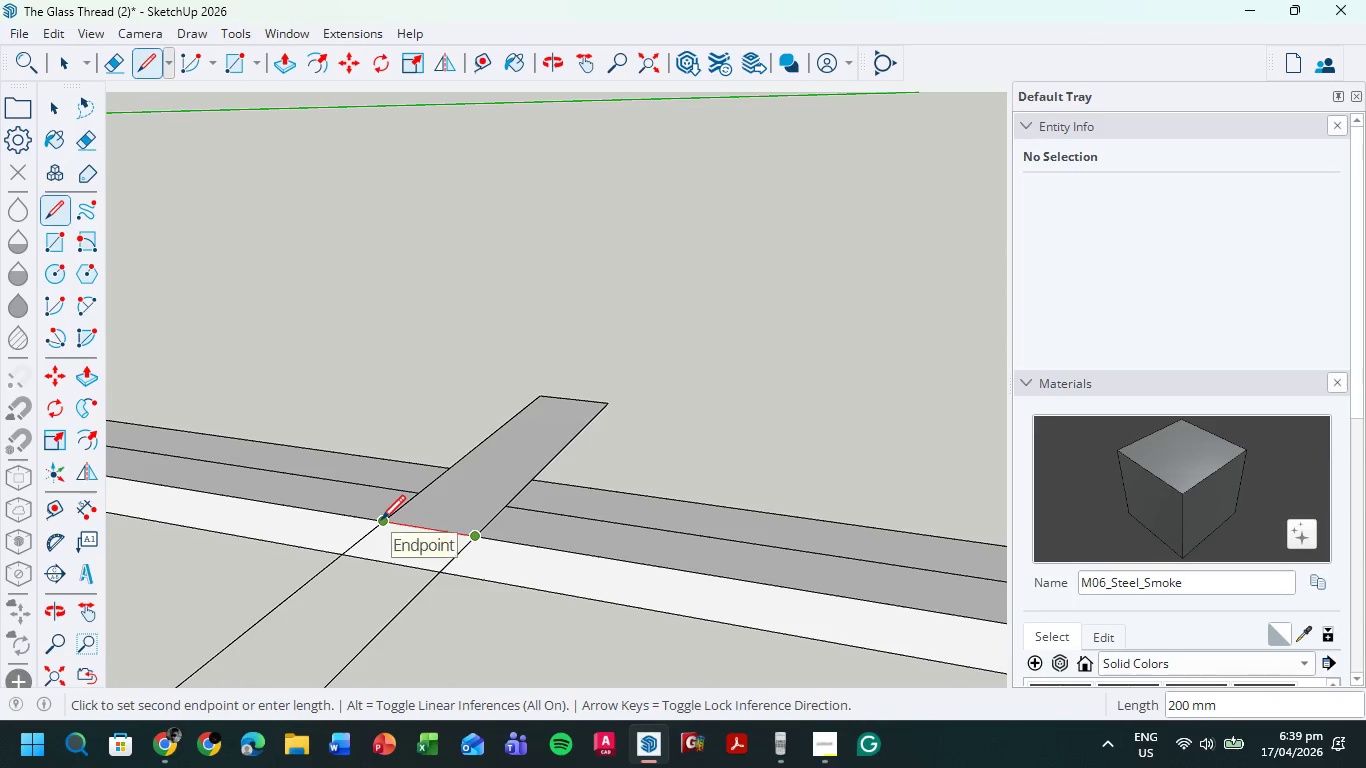 
left_click([381, 522])
 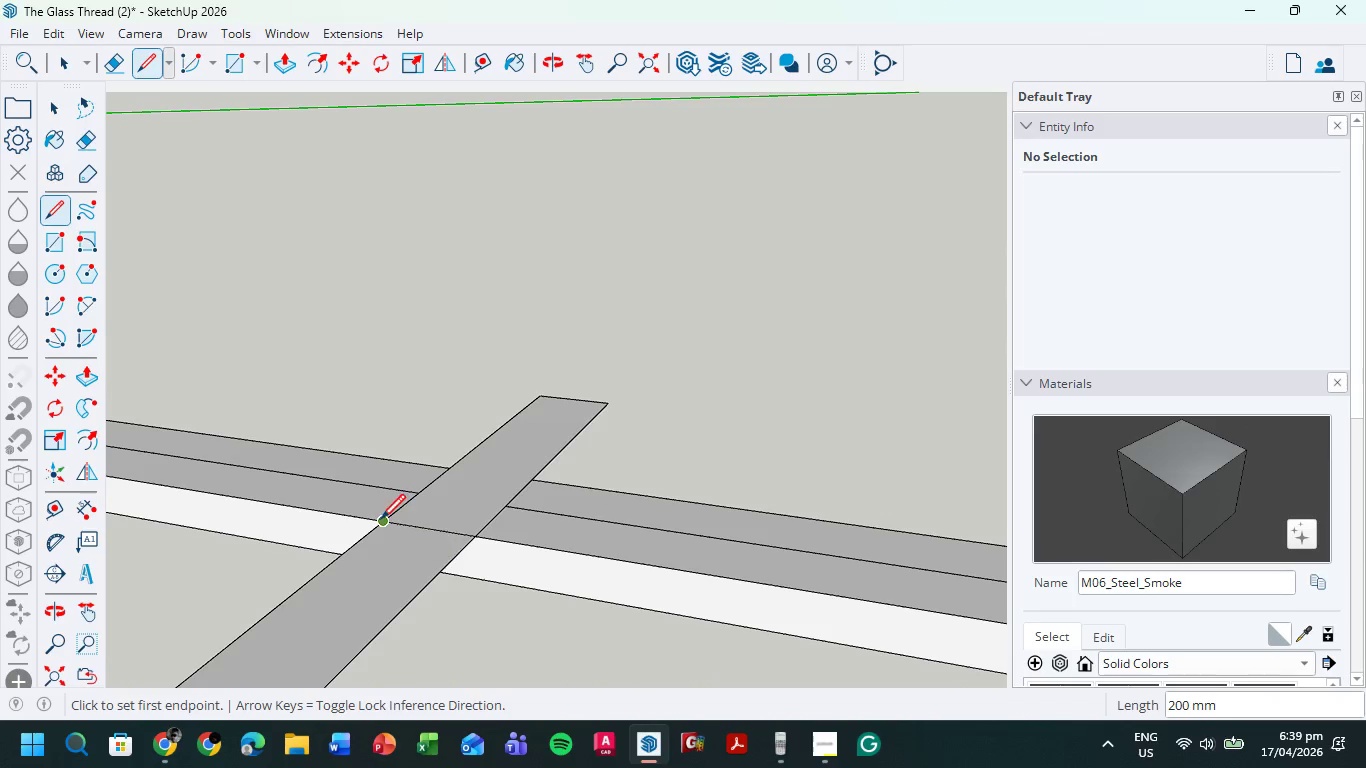 
key(E)
 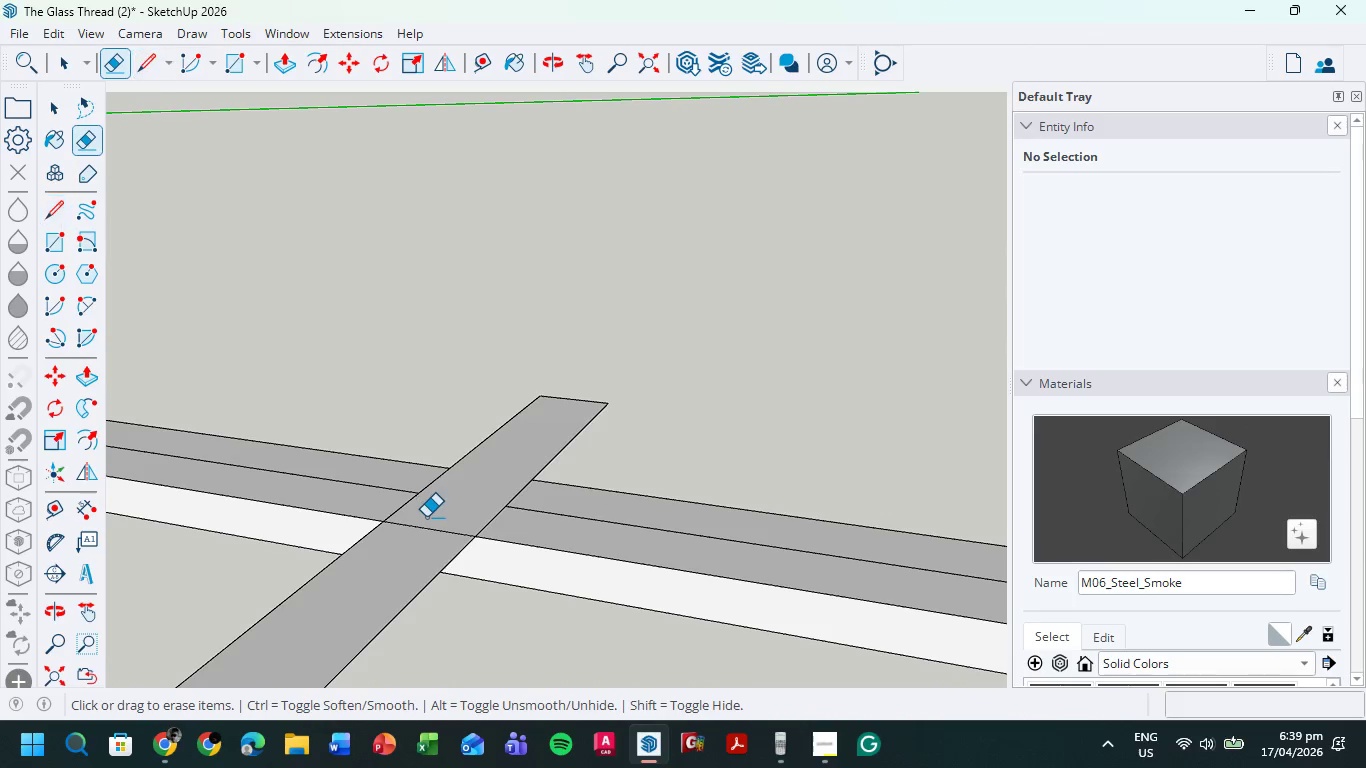 
left_click_drag(start_coordinate=[426, 515], to_coordinate=[418, 543])
 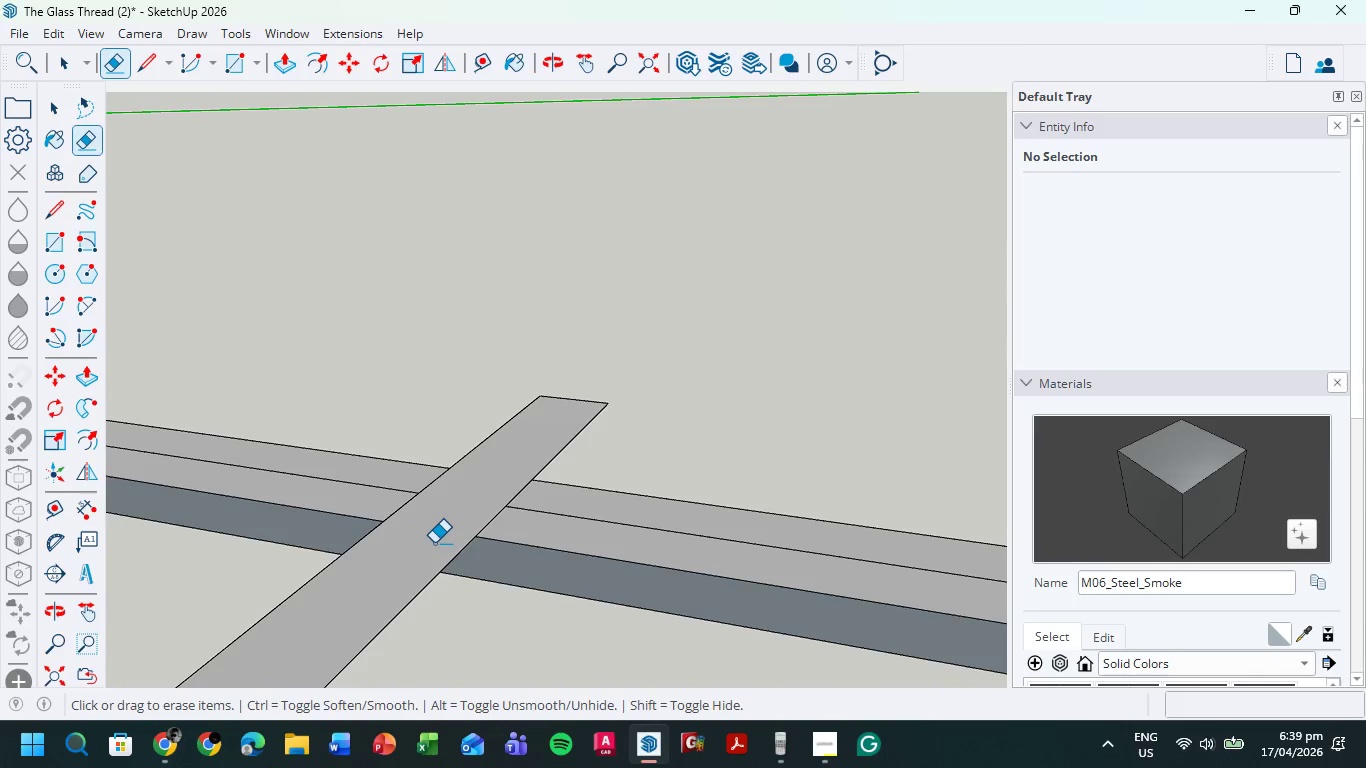 
key(Control+ControlLeft)
 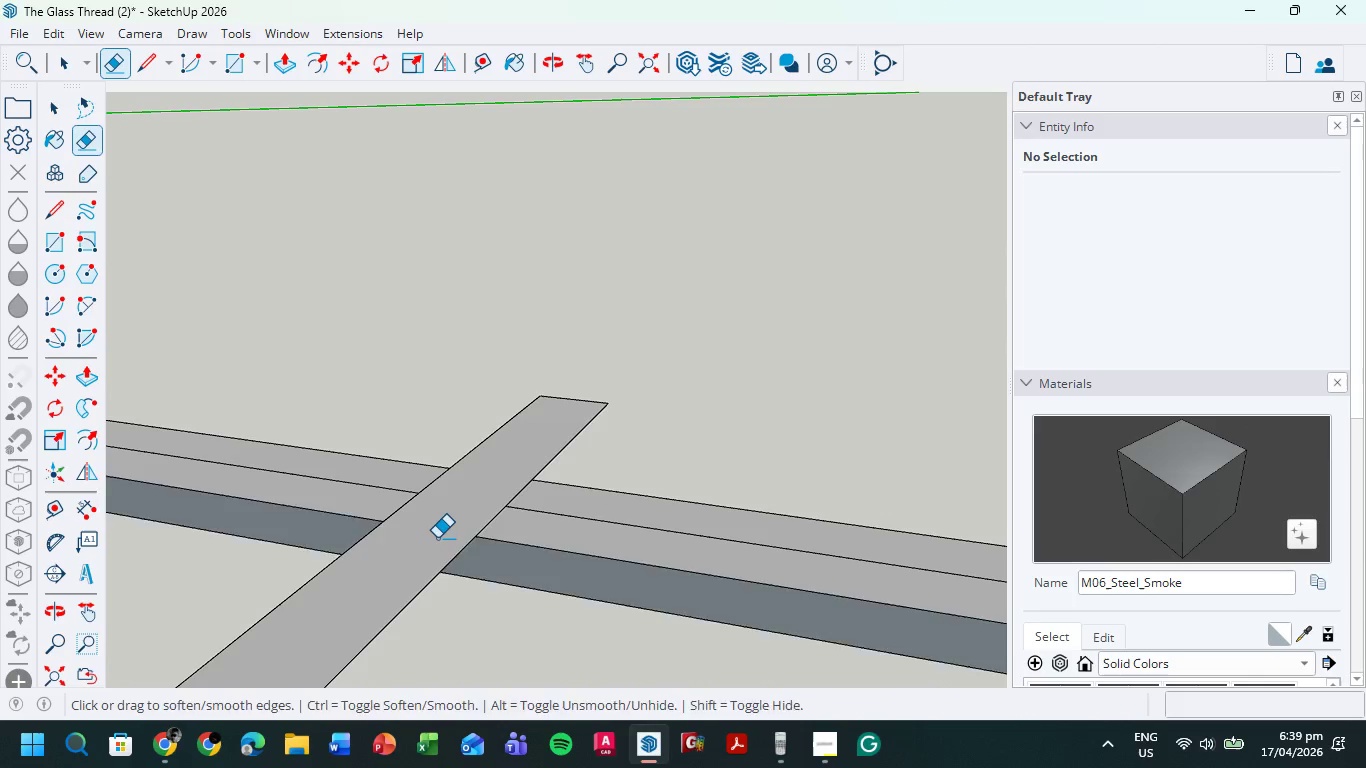 
key(Control+Z)
 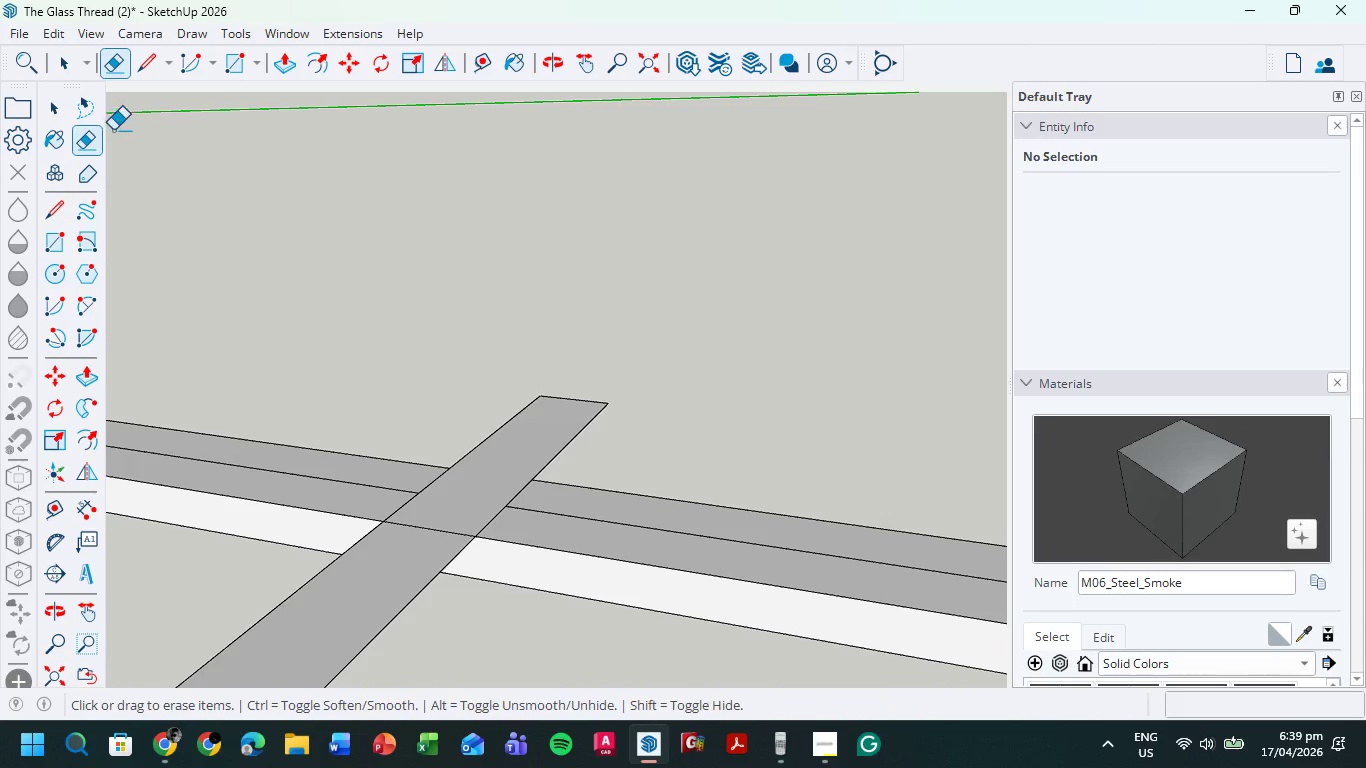 
left_click([63, 54])
 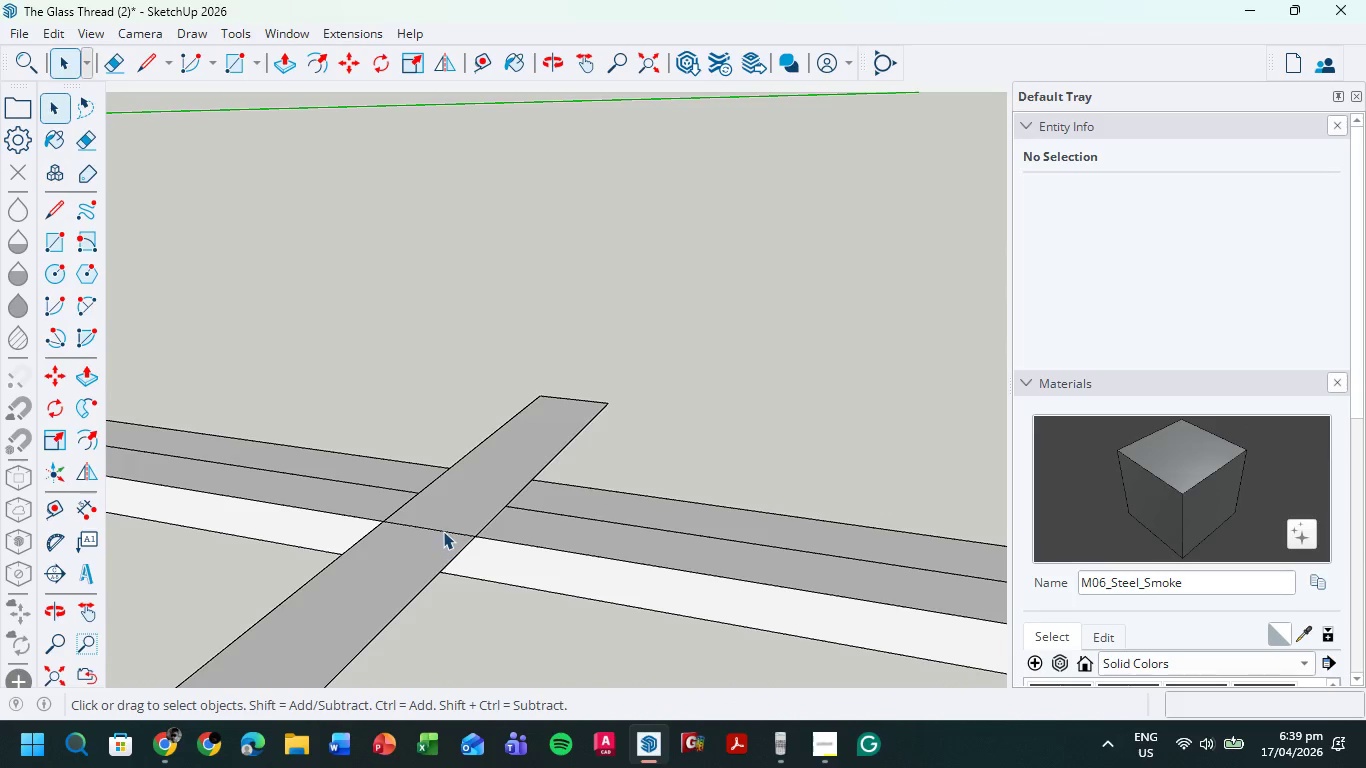 
left_click([447, 527])
 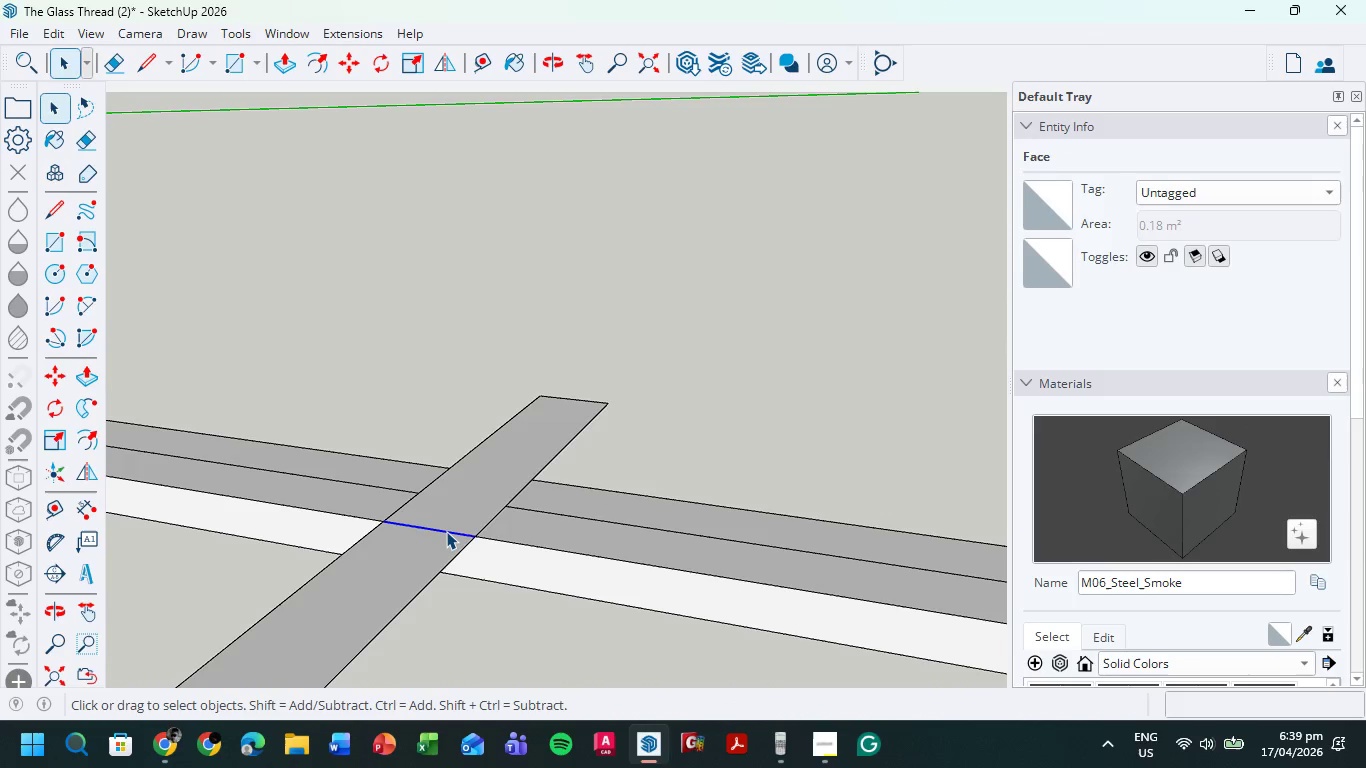 
right_click([446, 531])
 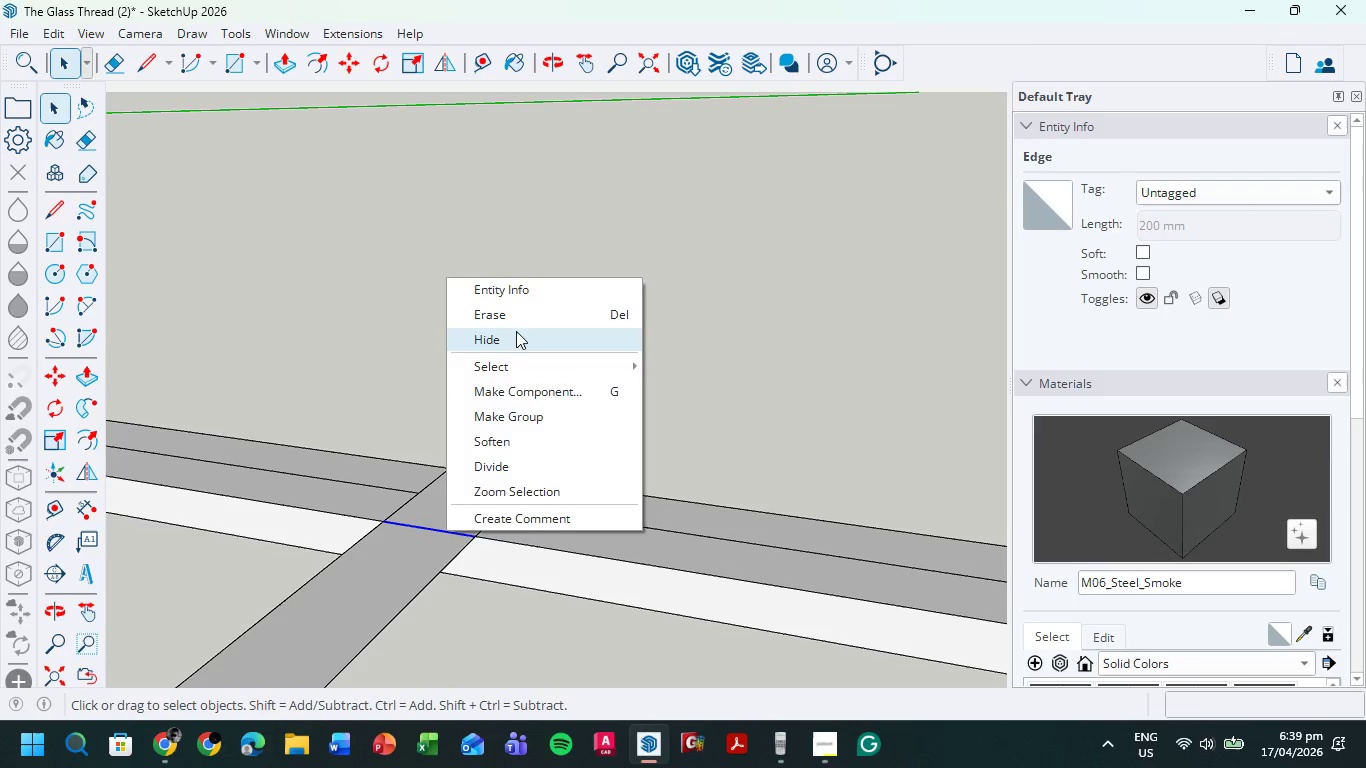 
left_click([516, 331])
 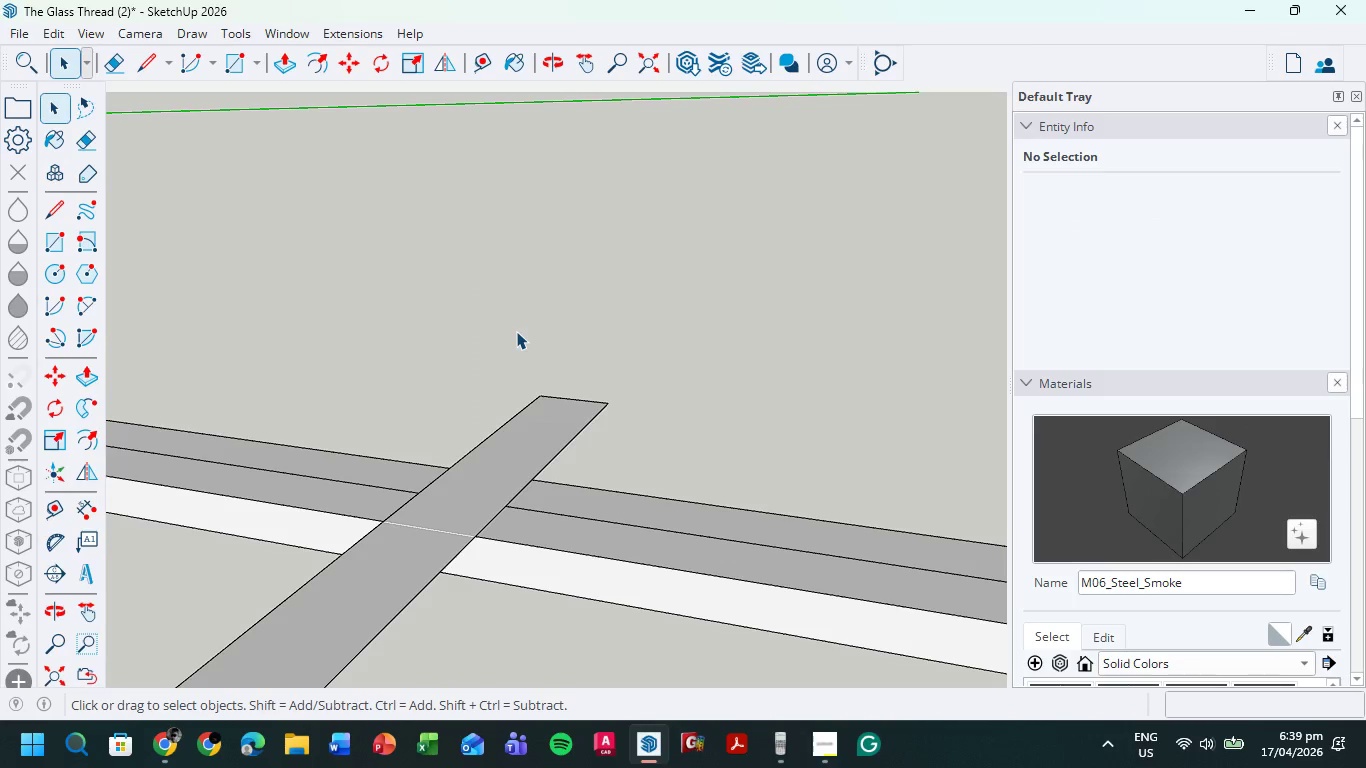 
wait(9.05)
 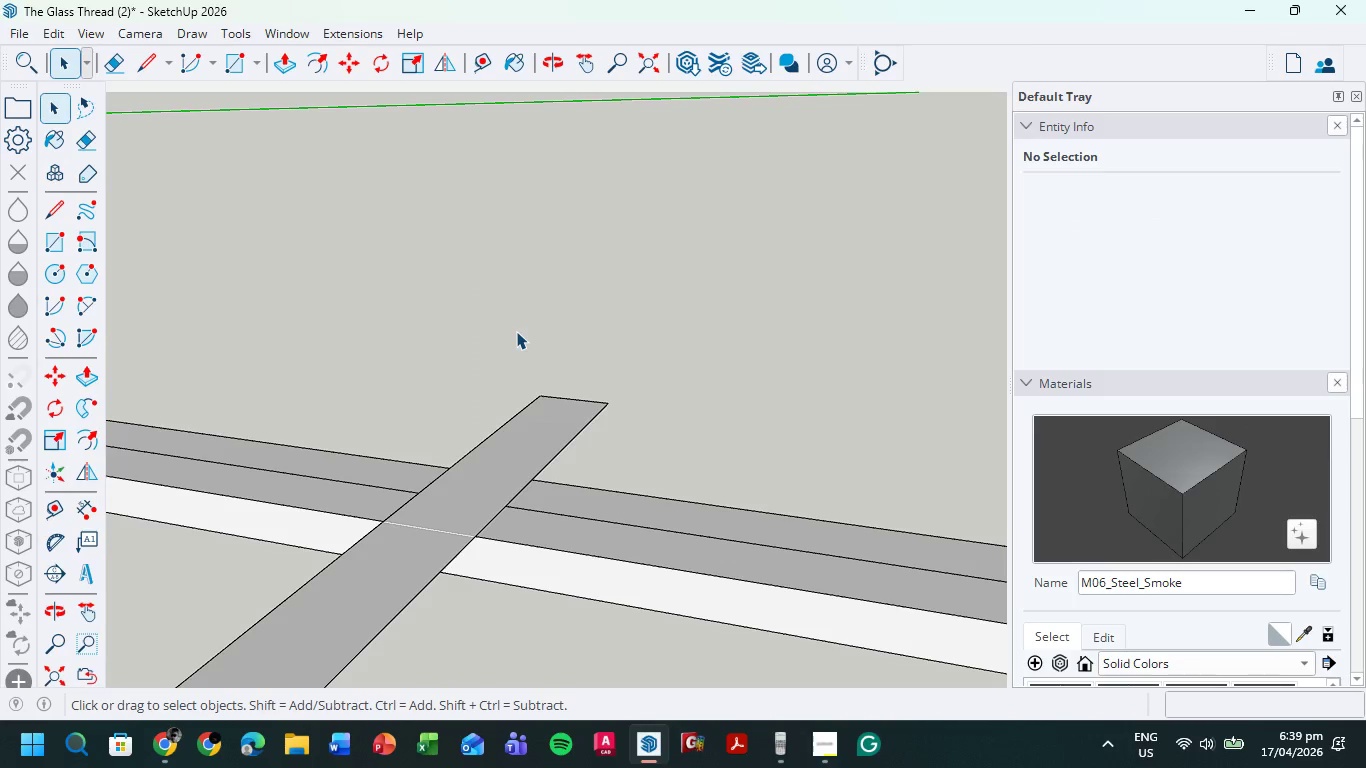 
key(P)
 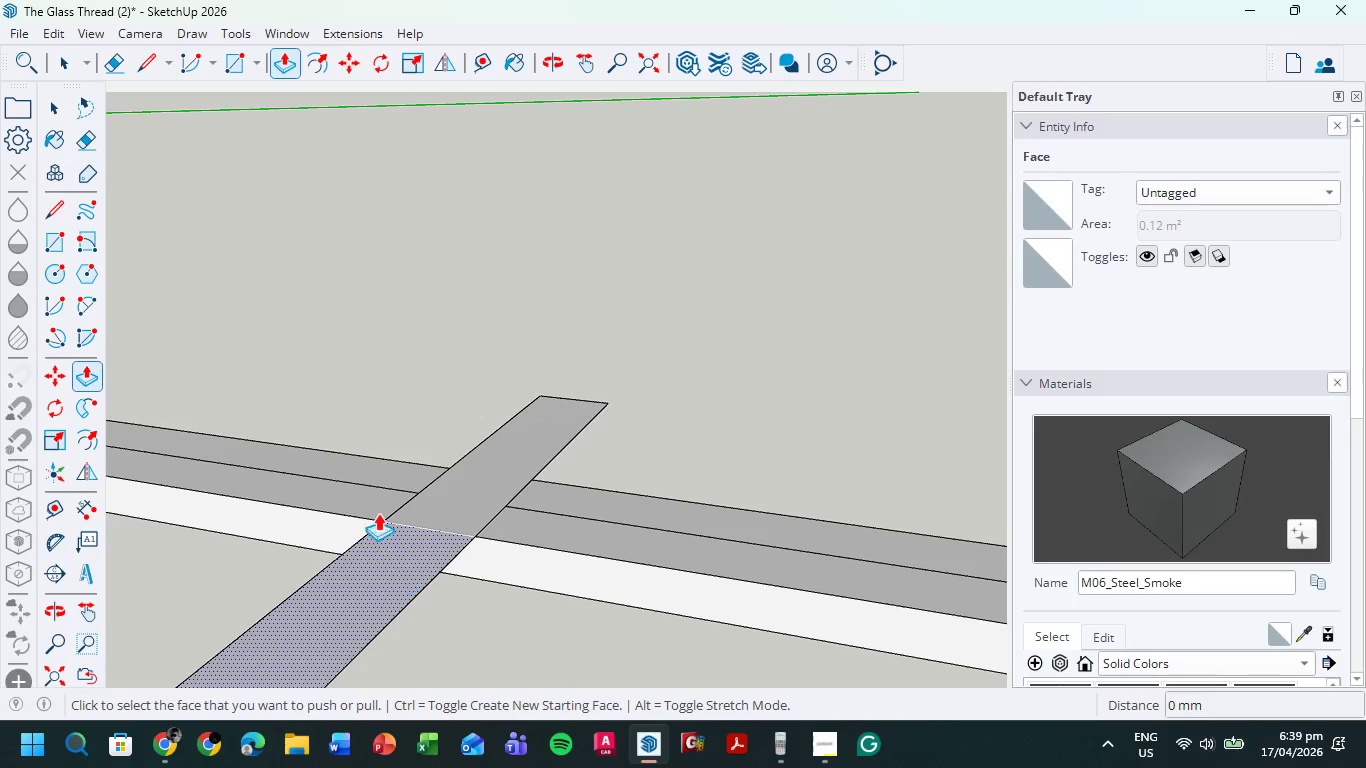 
left_click([54, 60])
 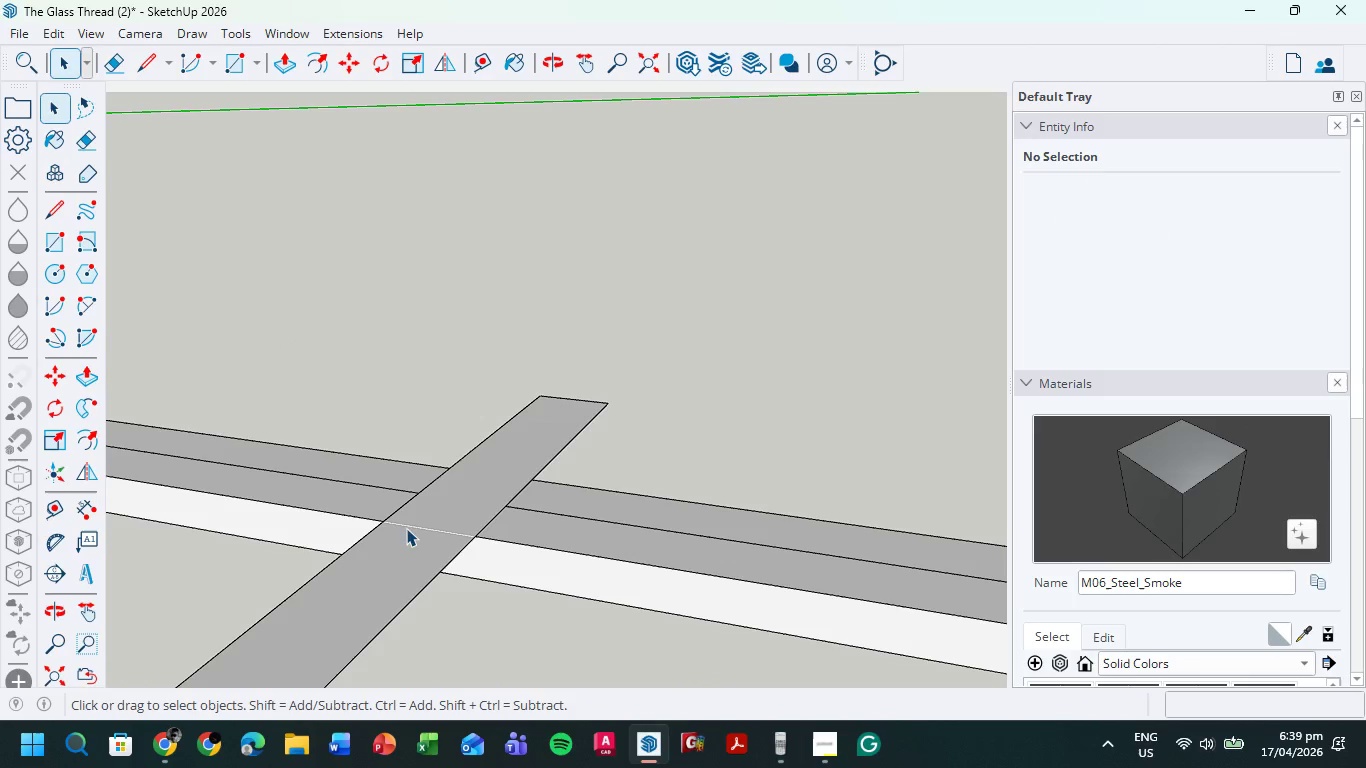 
left_click([407, 523])
 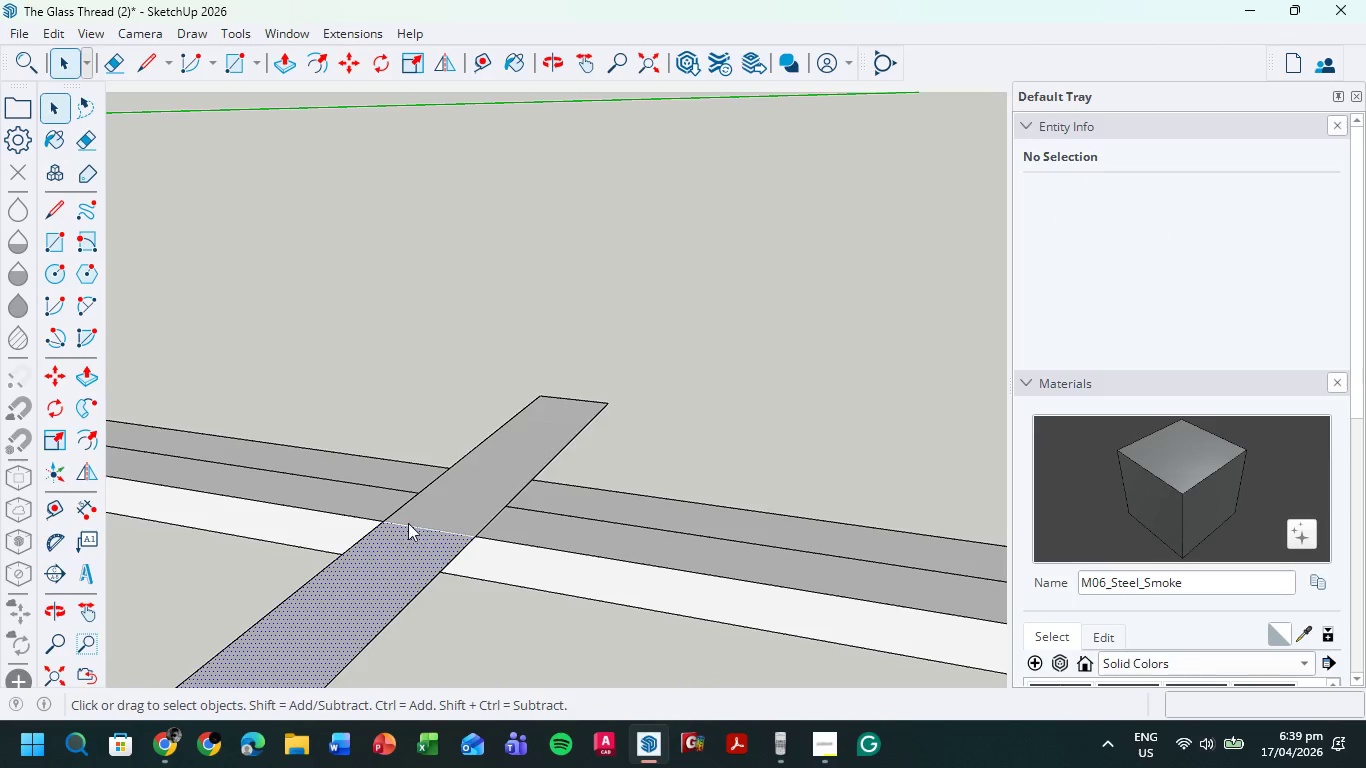 
right_click([408, 523])
 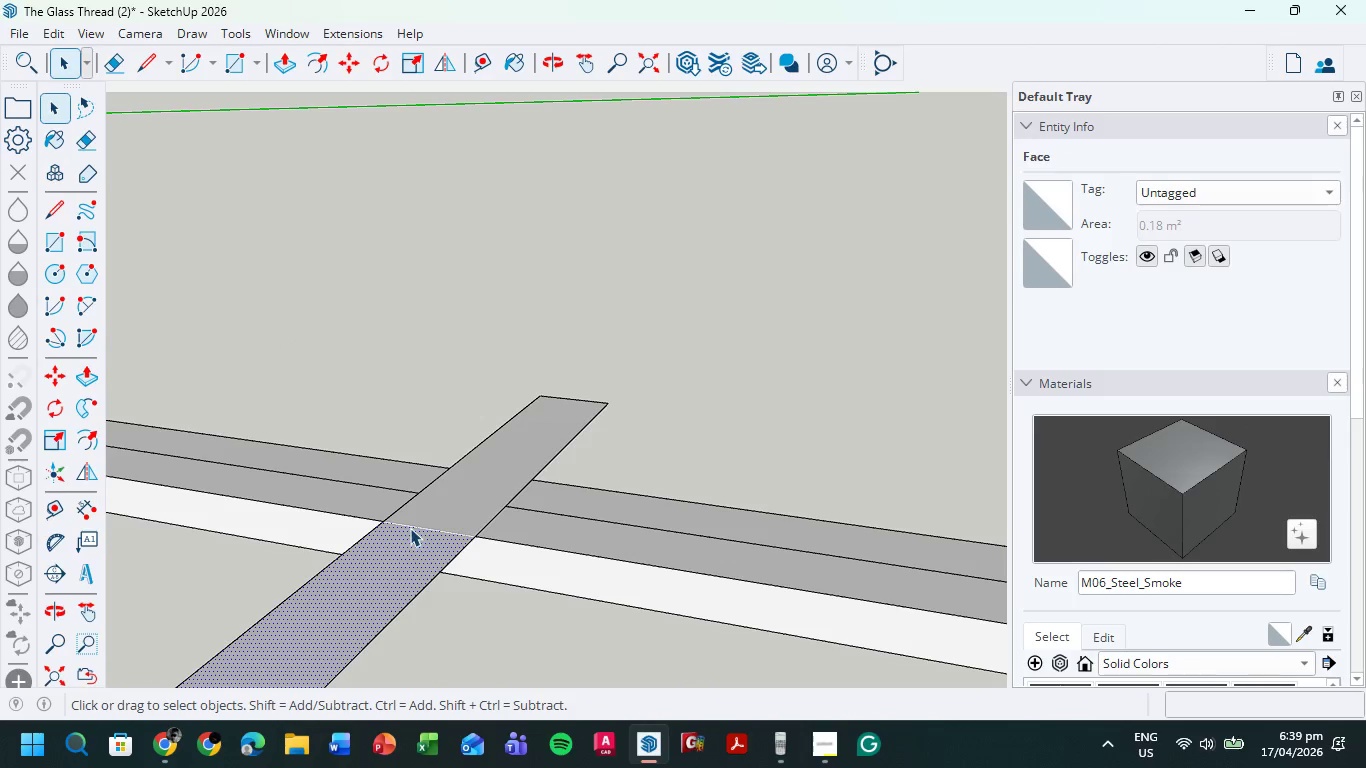 
double_click([413, 526])
 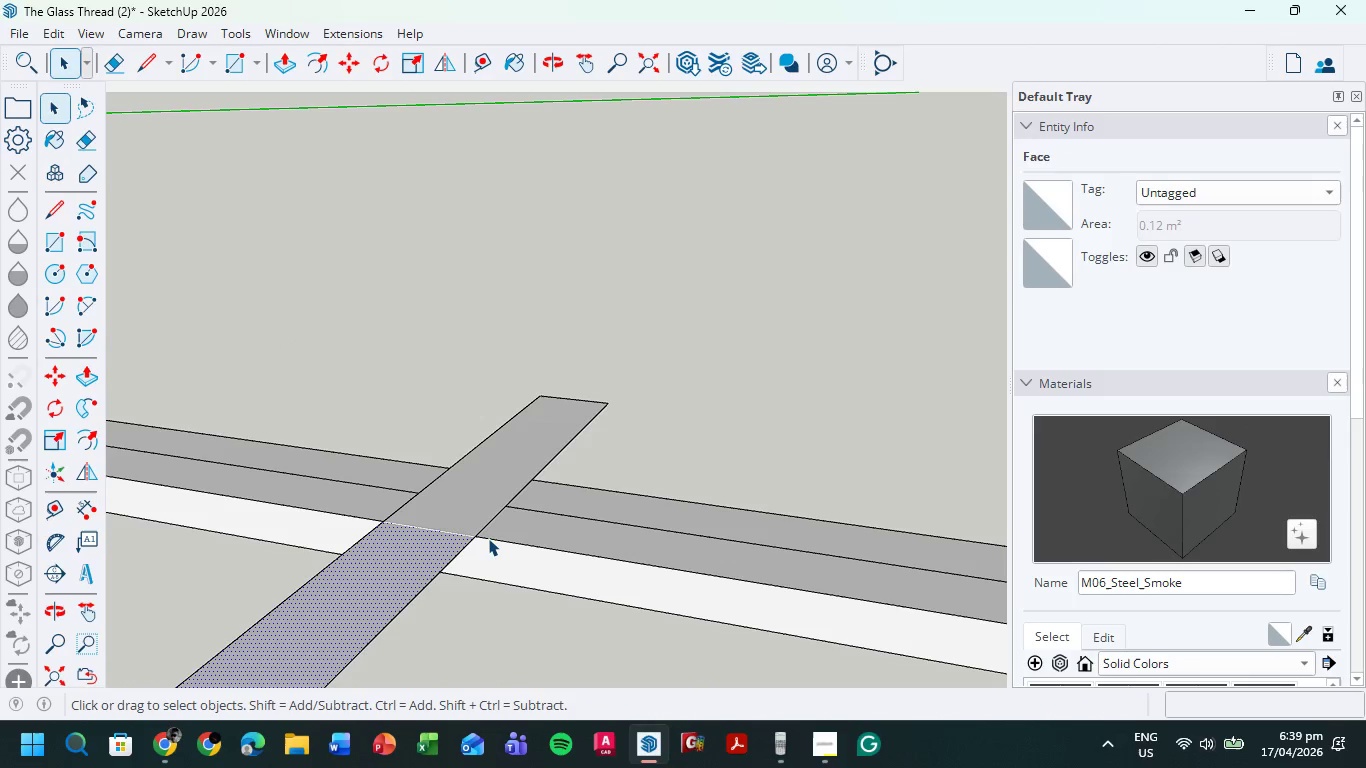 
key(P)
 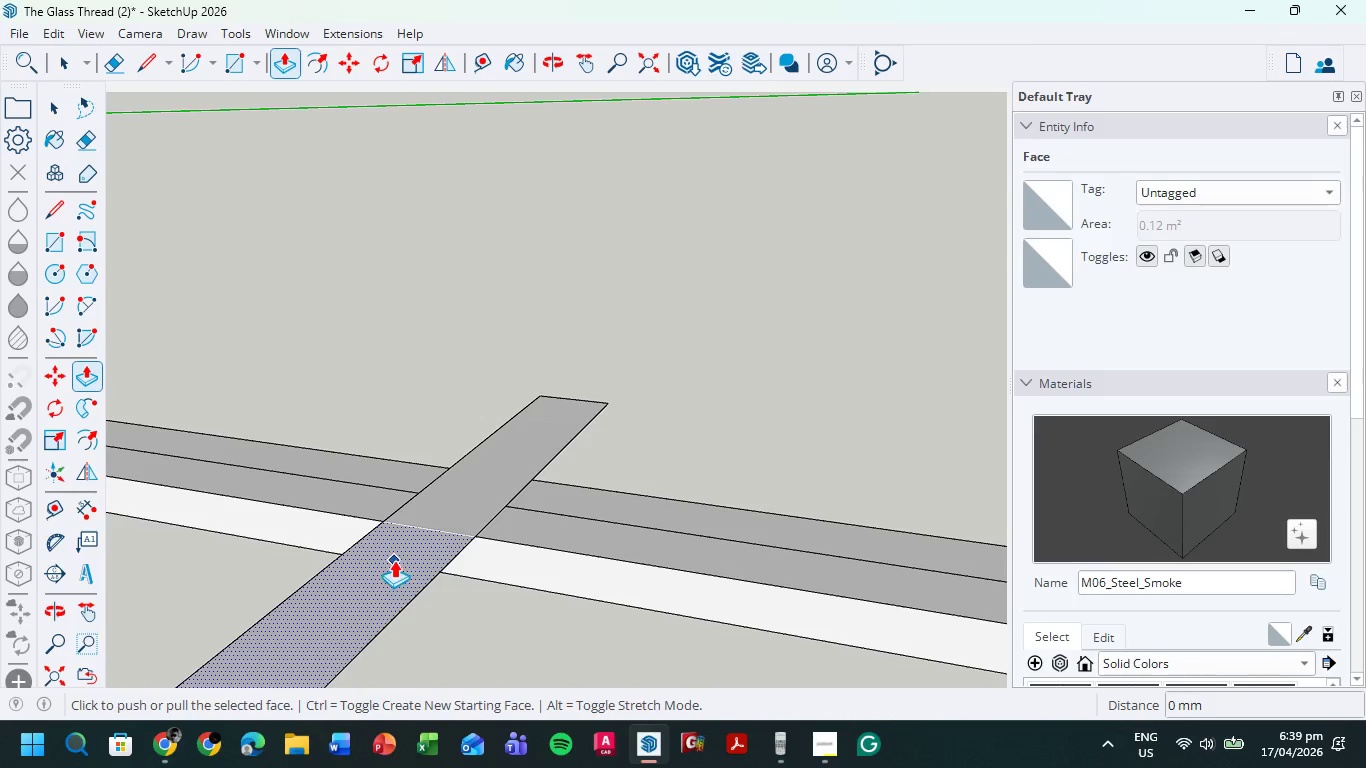 
left_click([394, 561])
 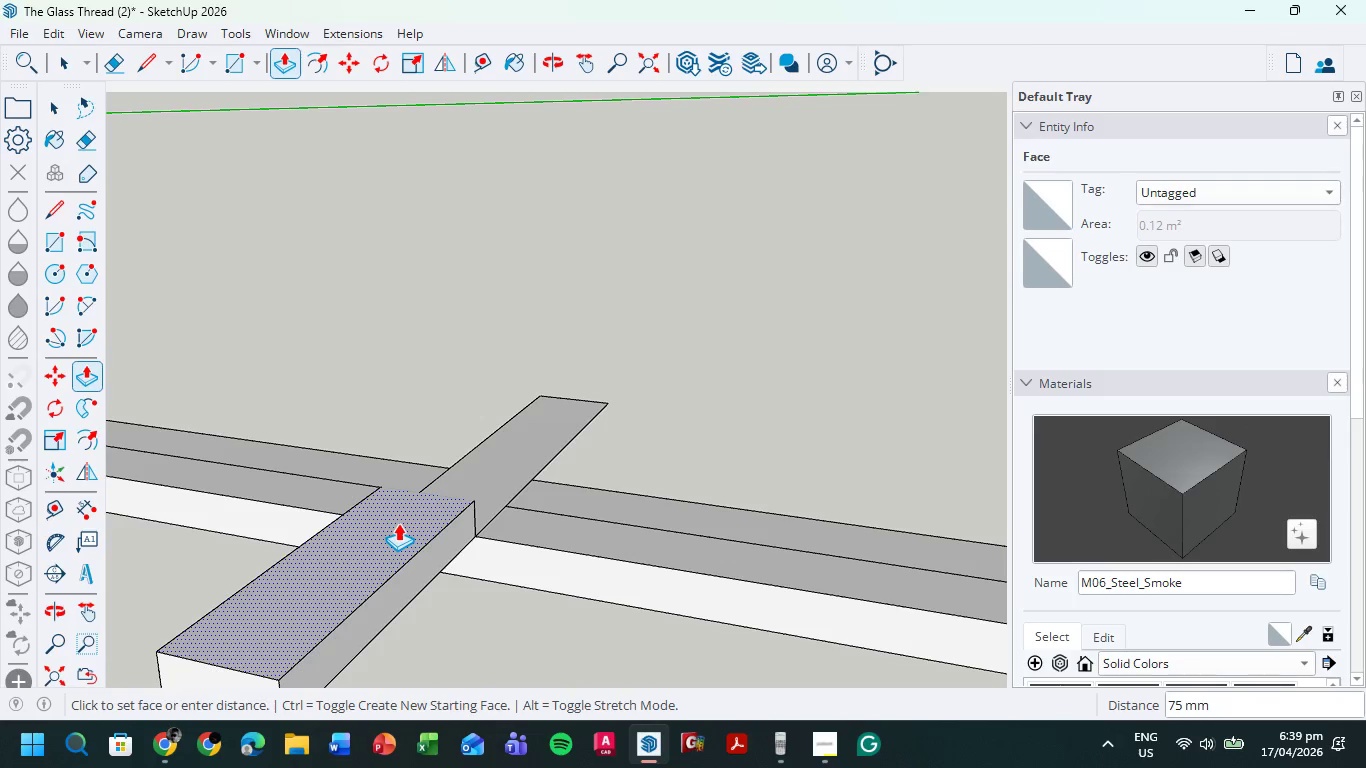 
wait(6.14)
 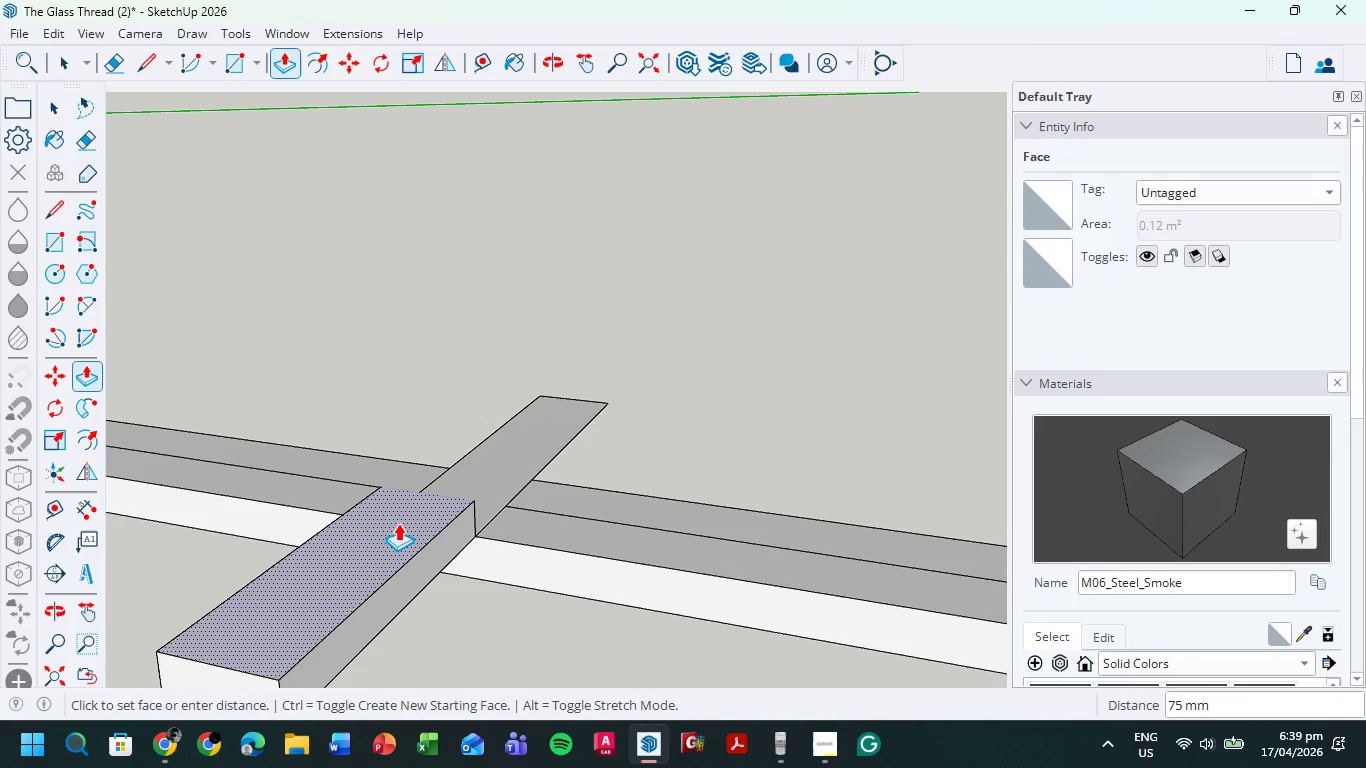 
key(Escape)
 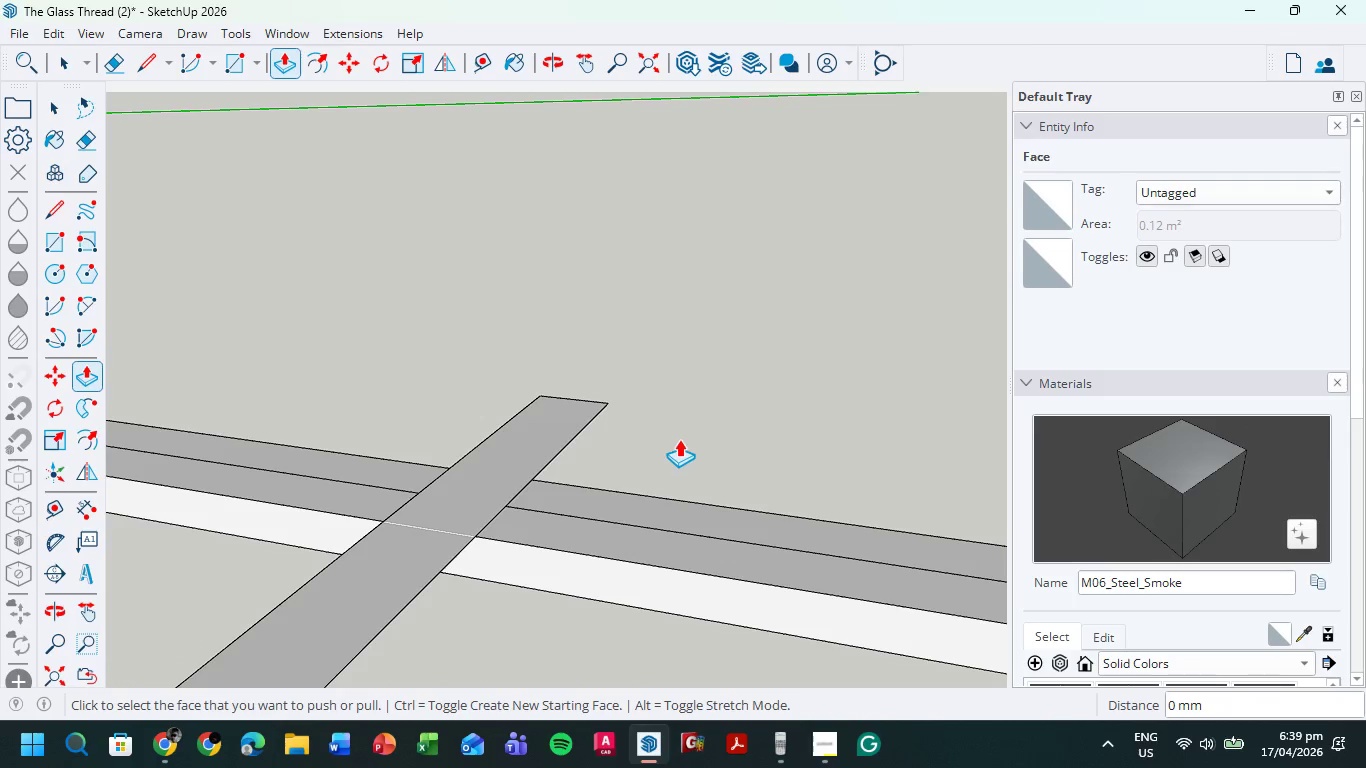 
scroll: coordinate [650, 419], scroll_direction: down, amount: 3.0
 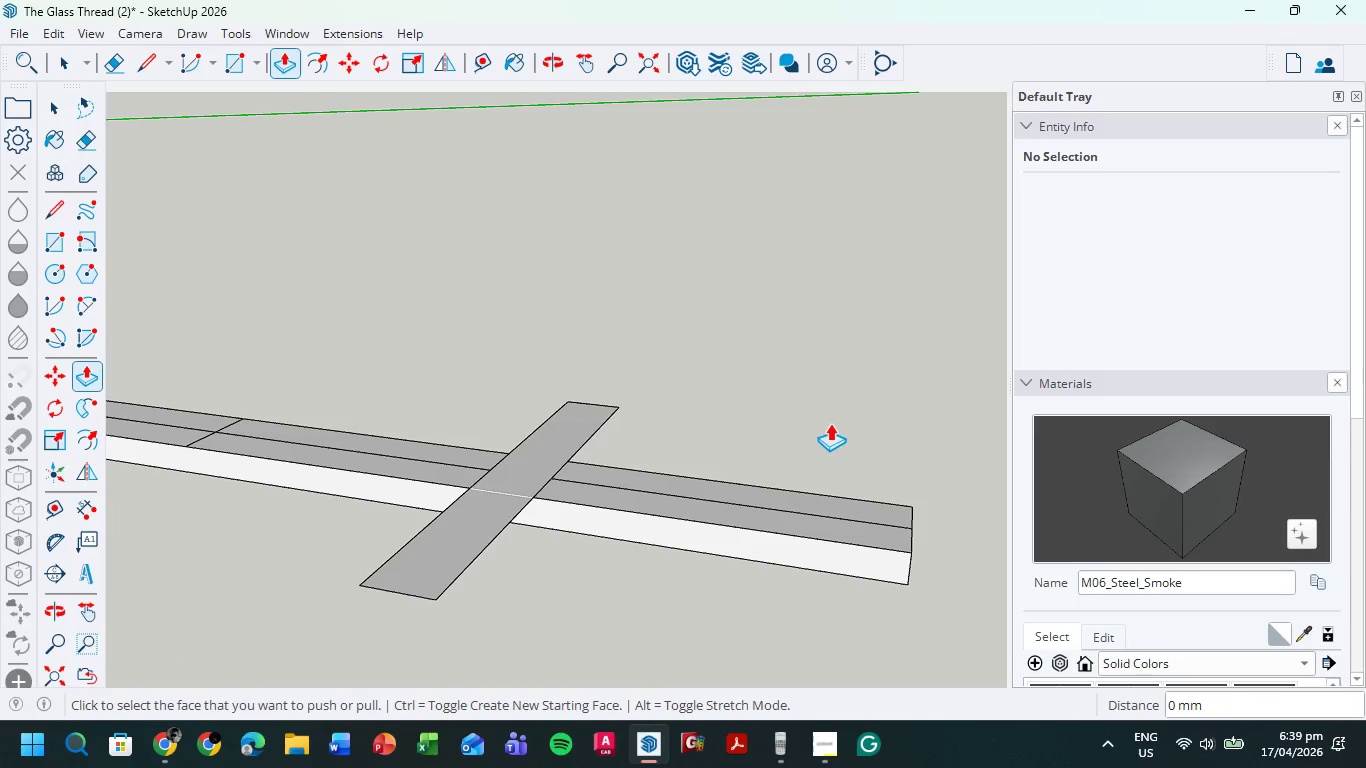 
key(T)
 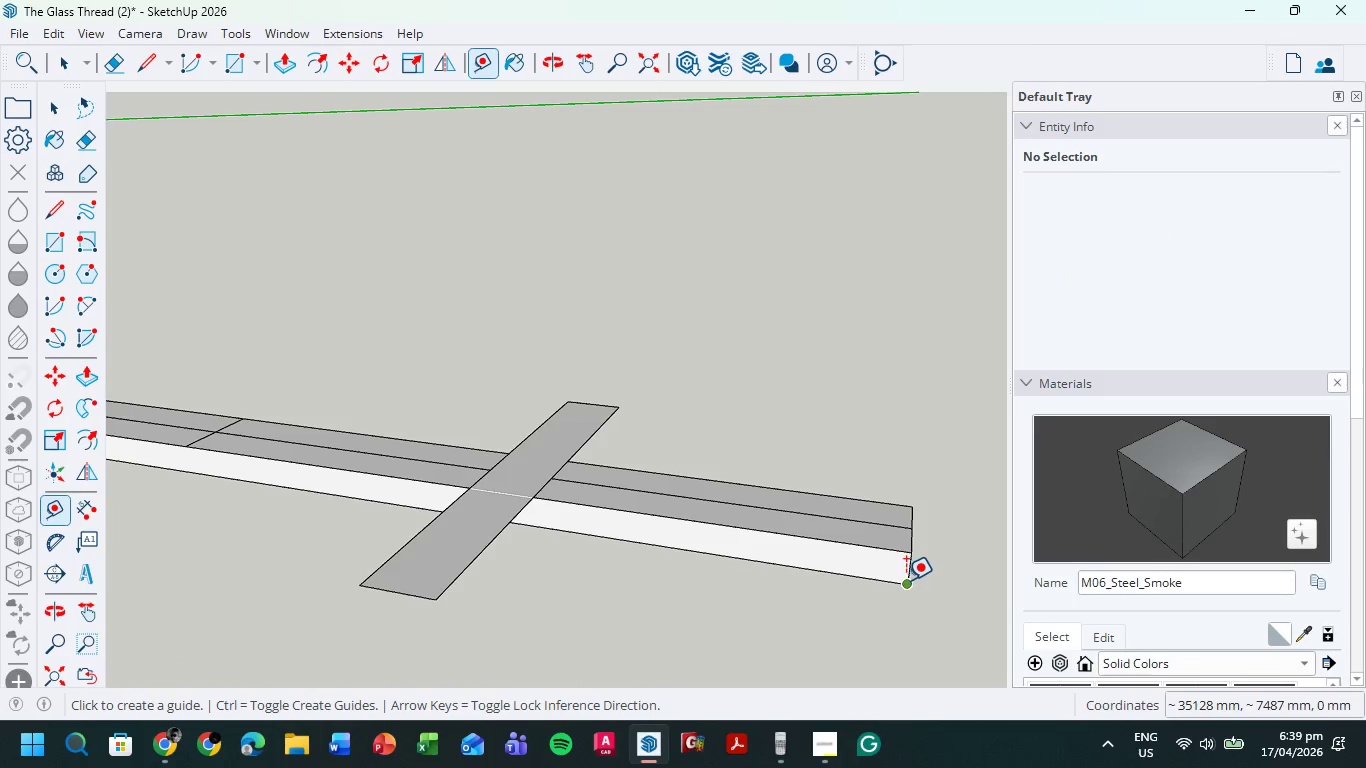 
left_click([906, 580])
 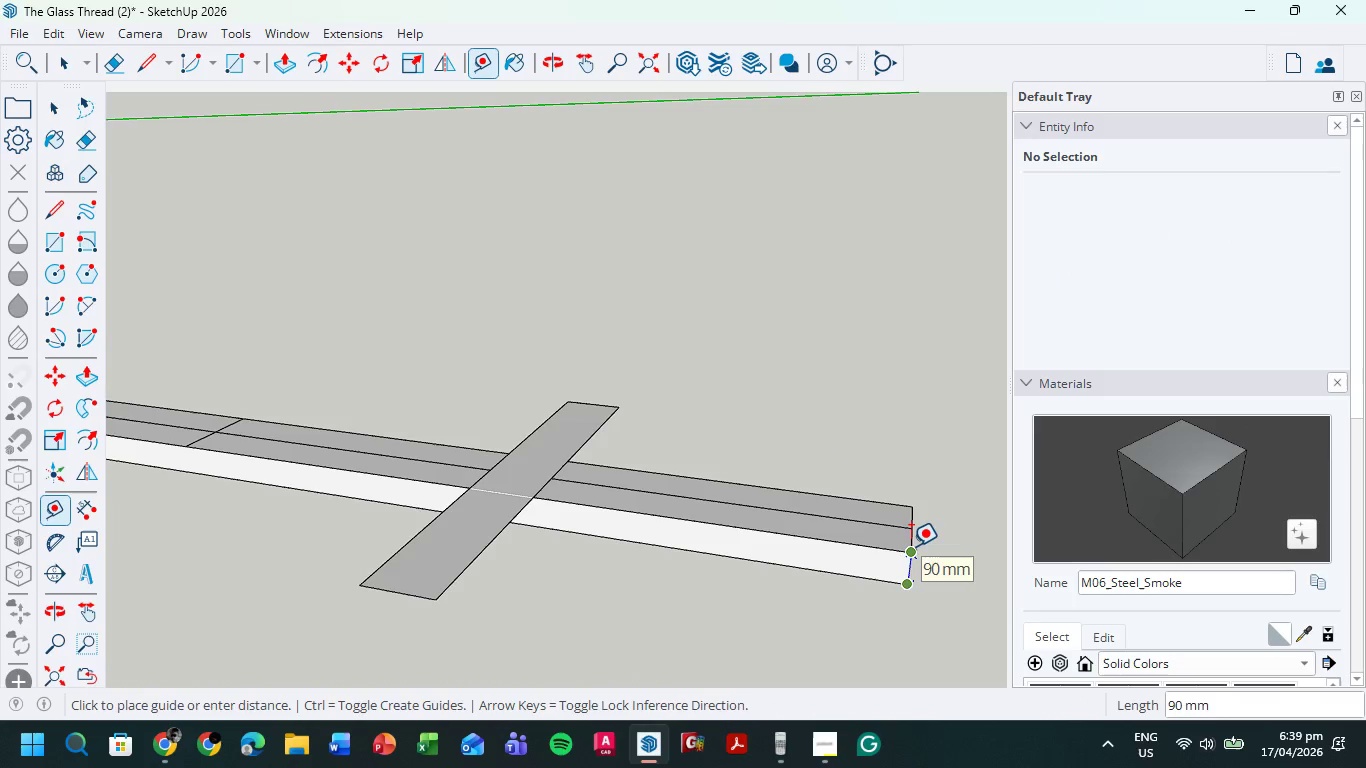 
key(Escape)
 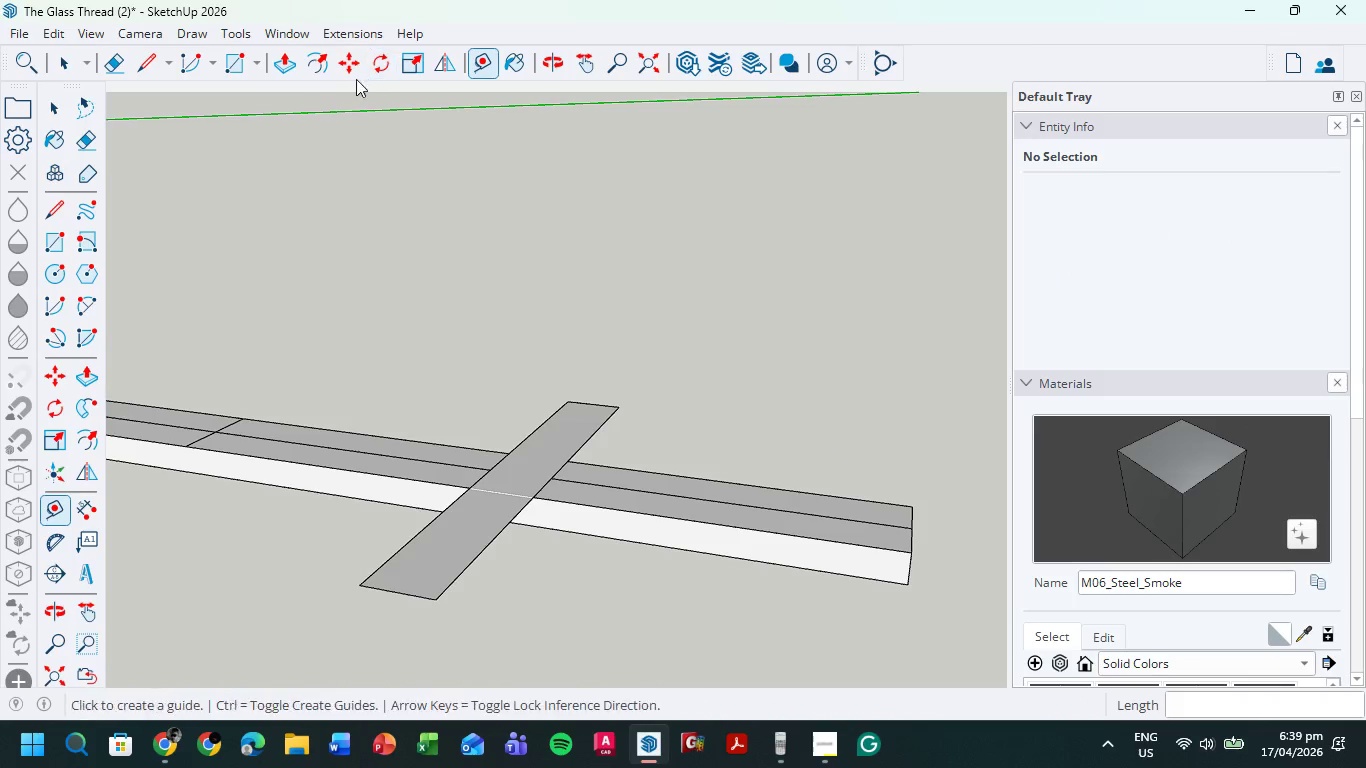 
left_click([288, 72])
 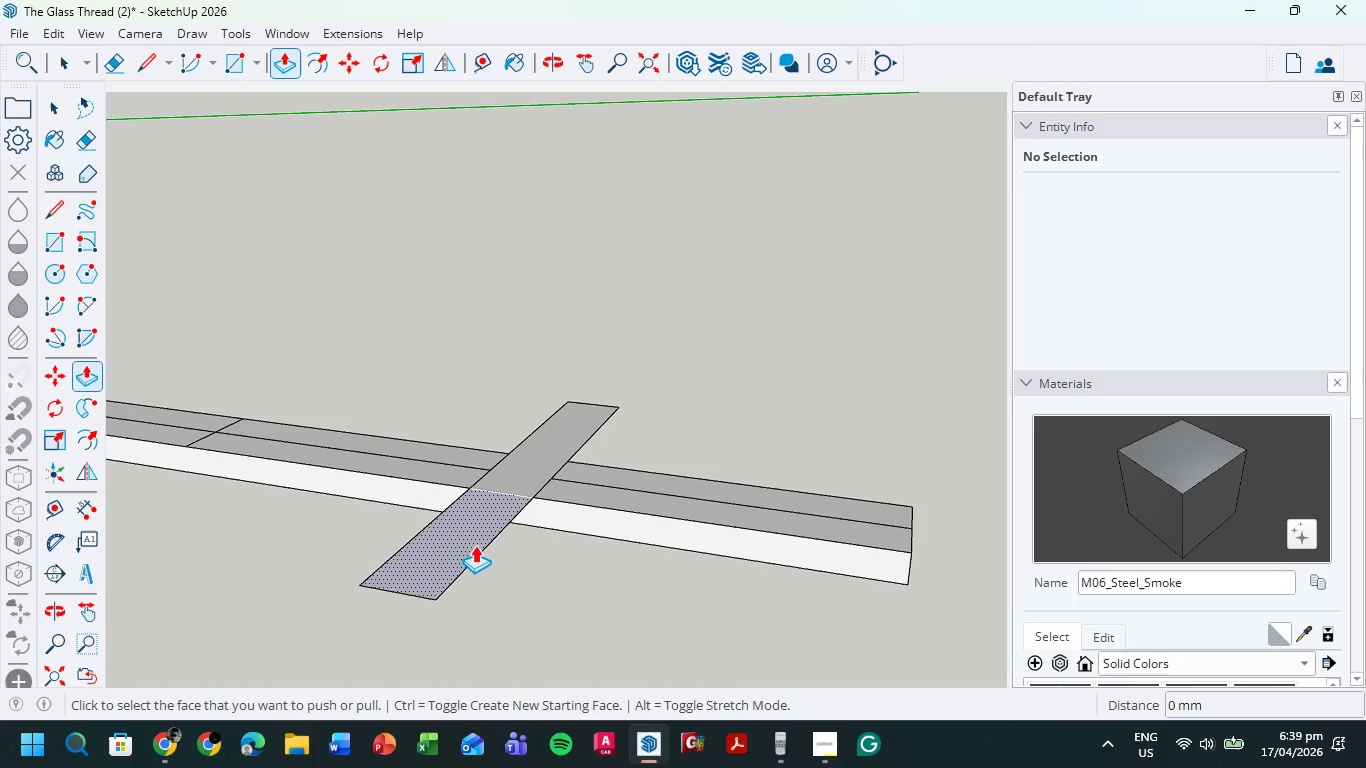 
left_click([469, 536])
 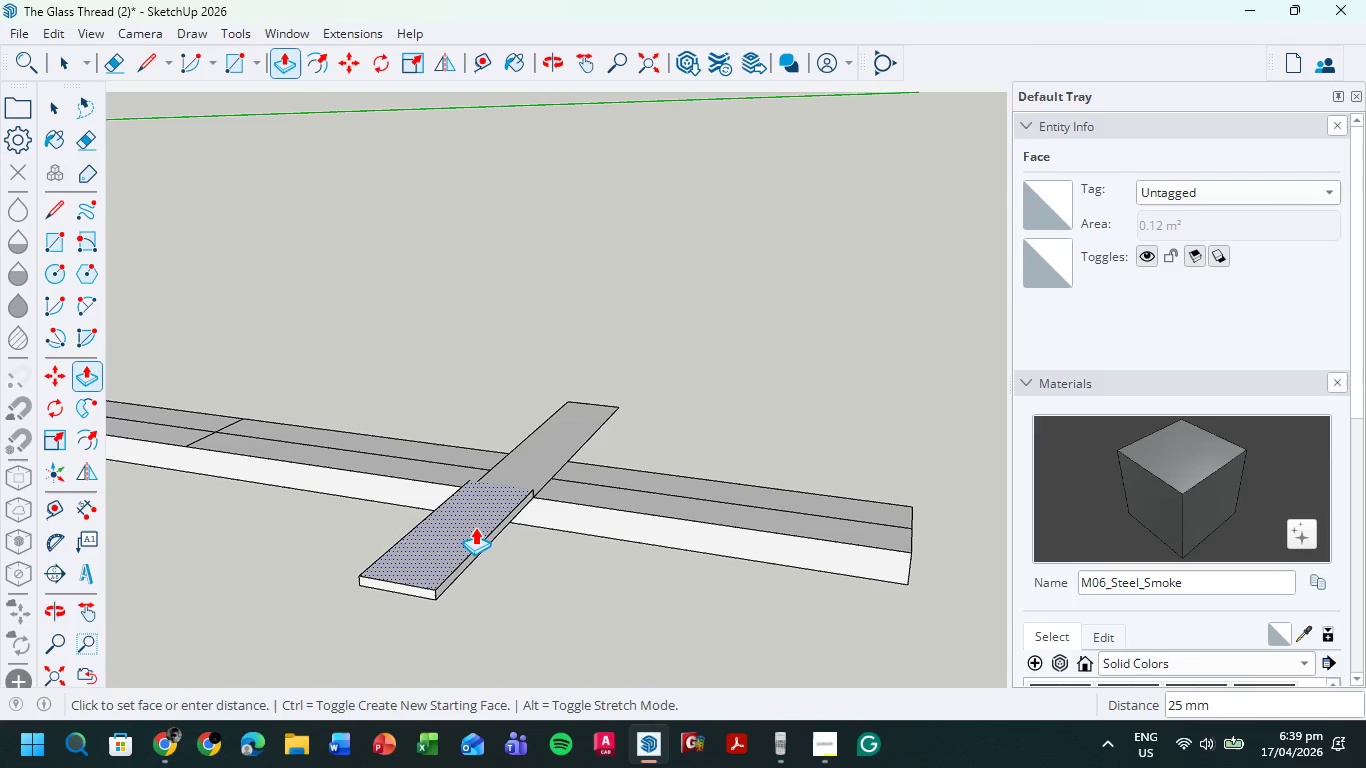 
key(Numpad5)
 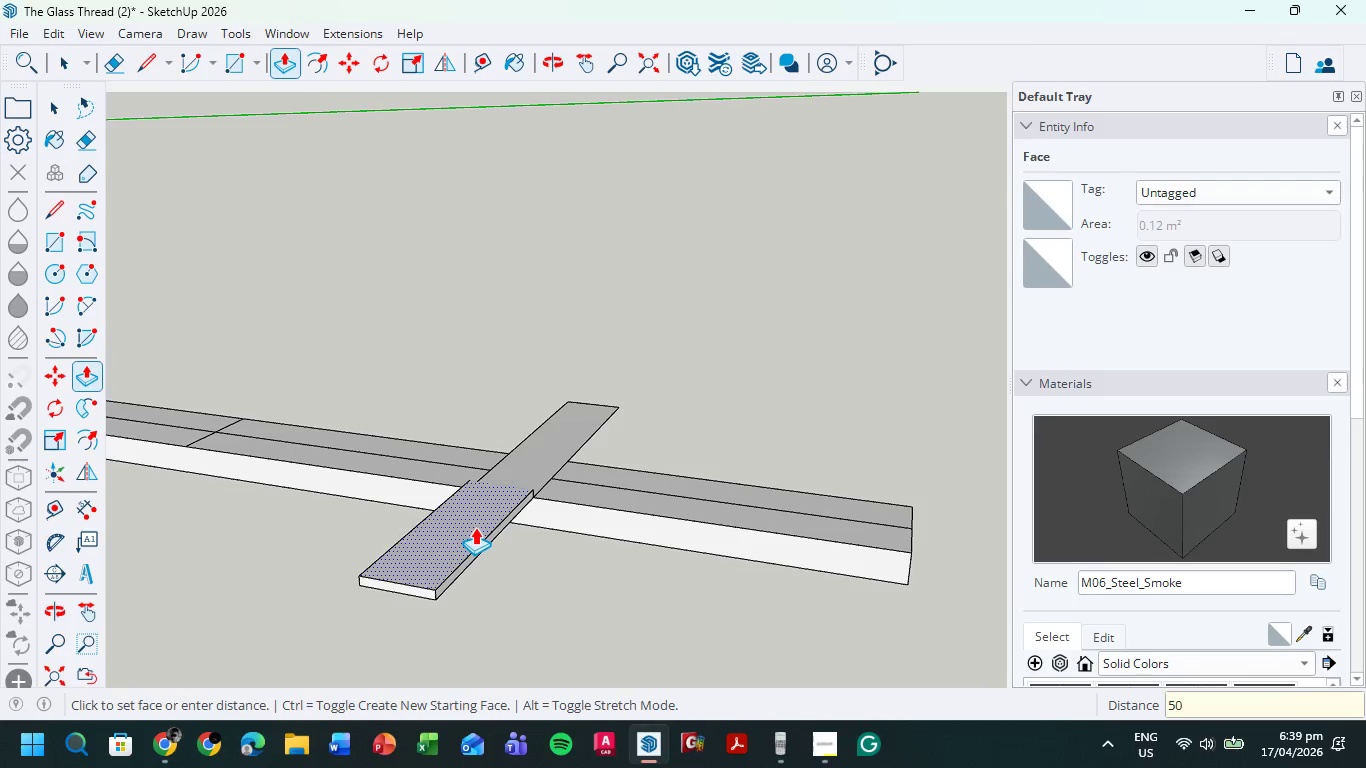 
key(Numpad0)
 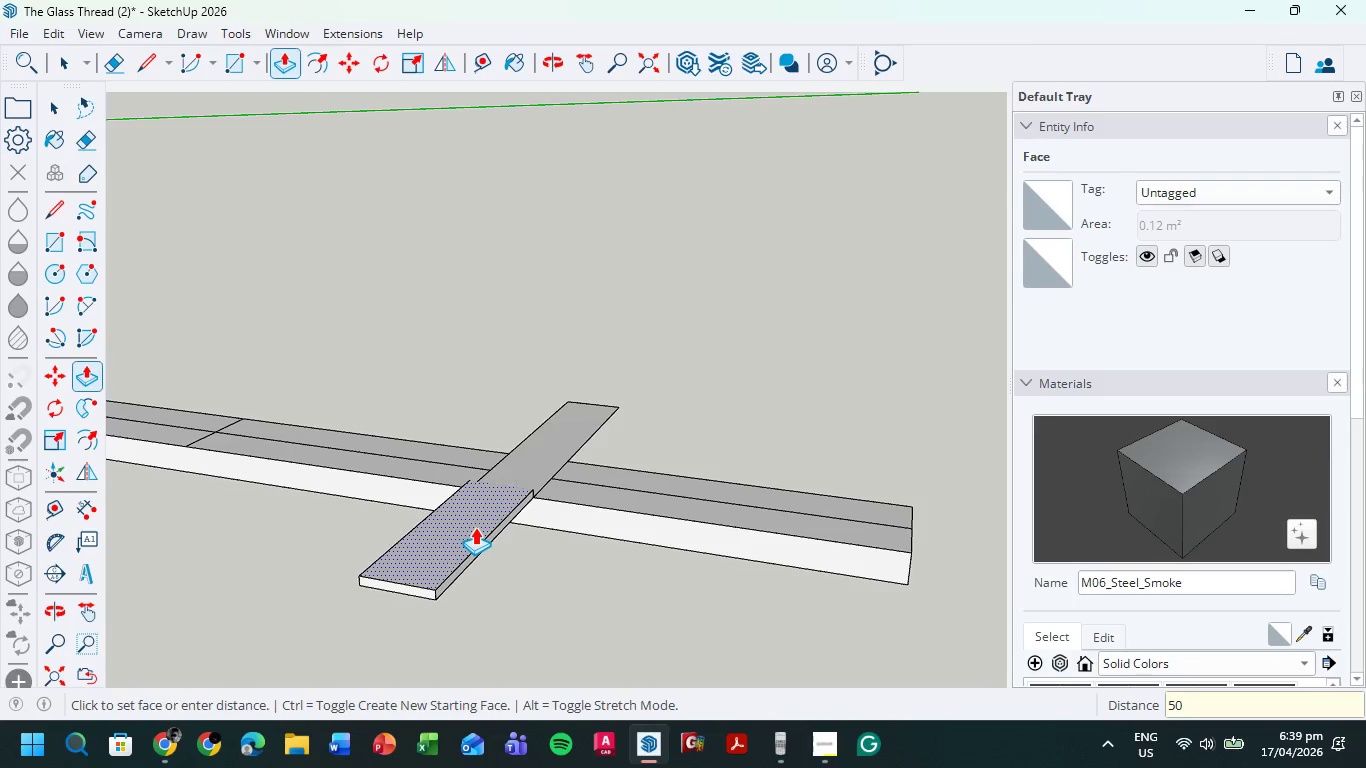 
key(NumpadEnter)
 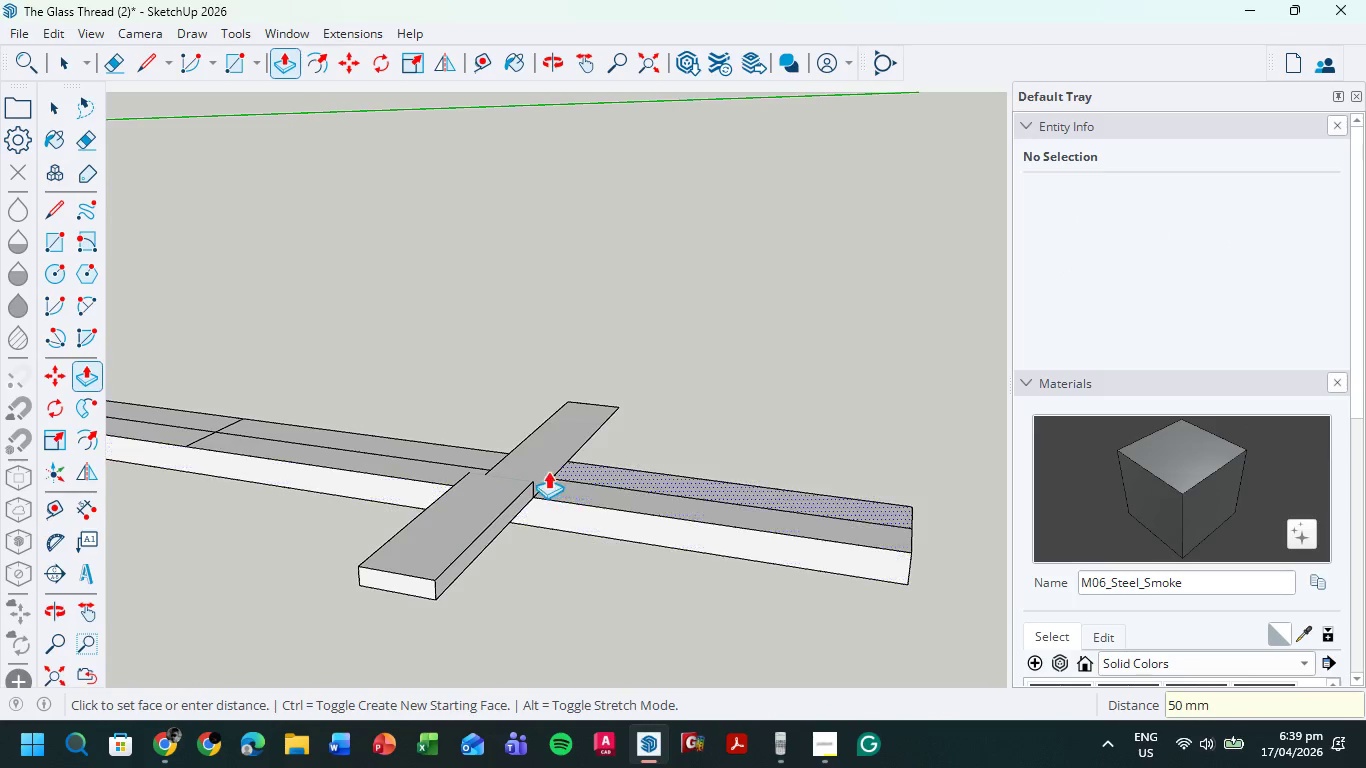 
left_click([542, 462])
 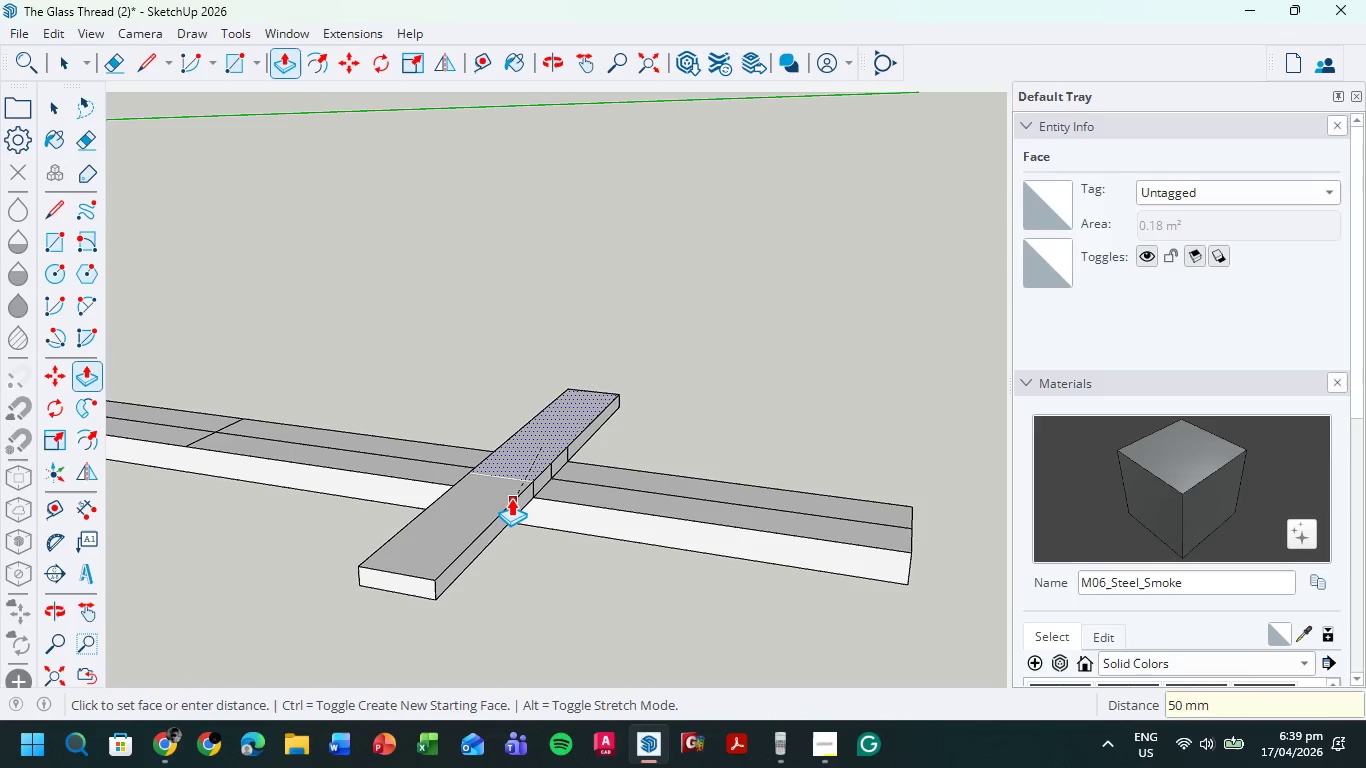 
left_click([511, 498])
 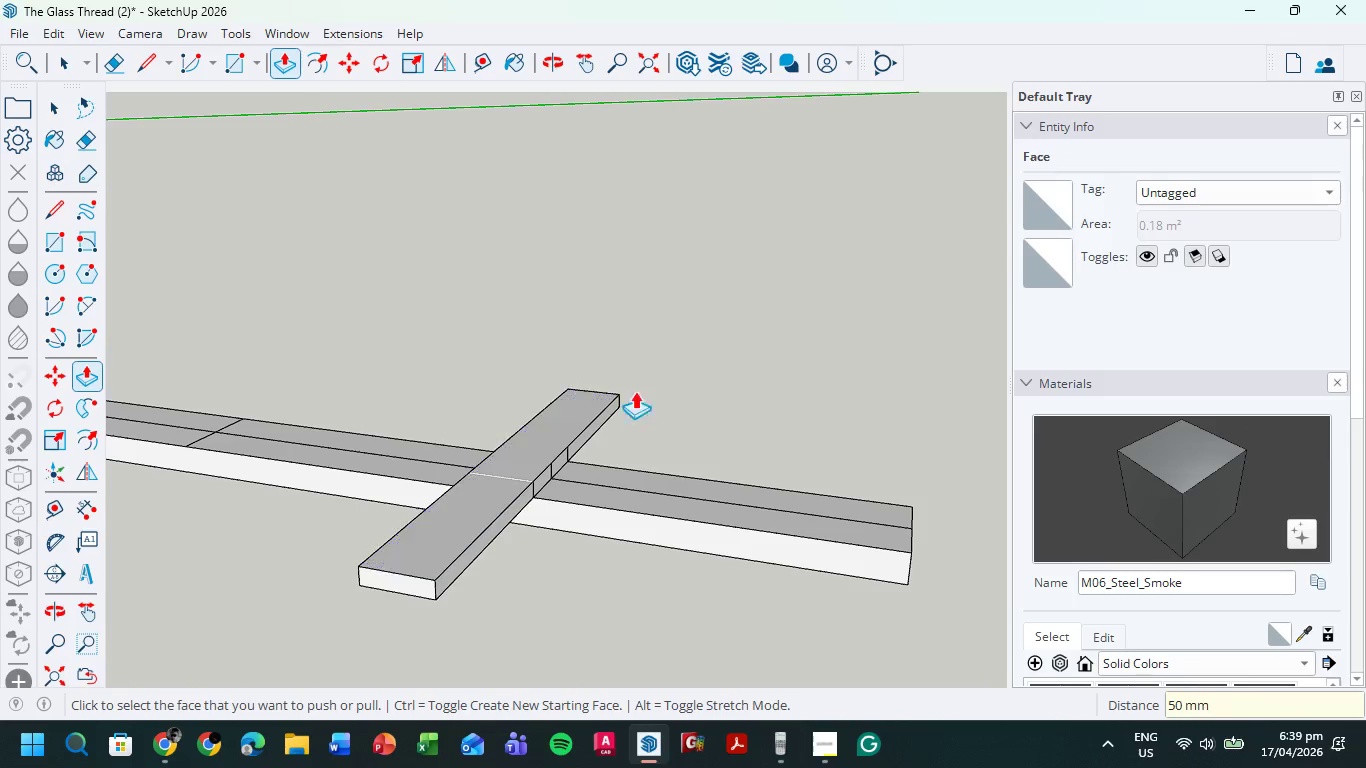 
key(Escape)
 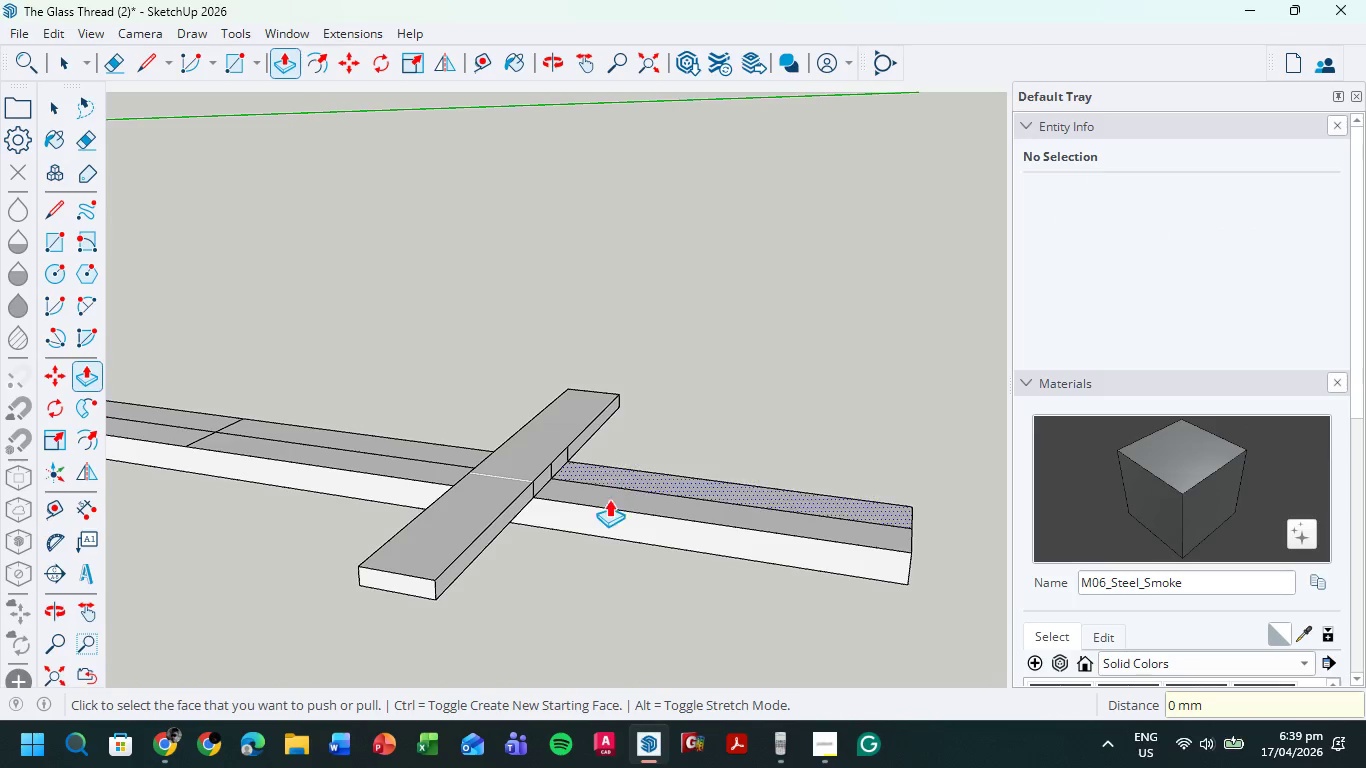 
key(E)
 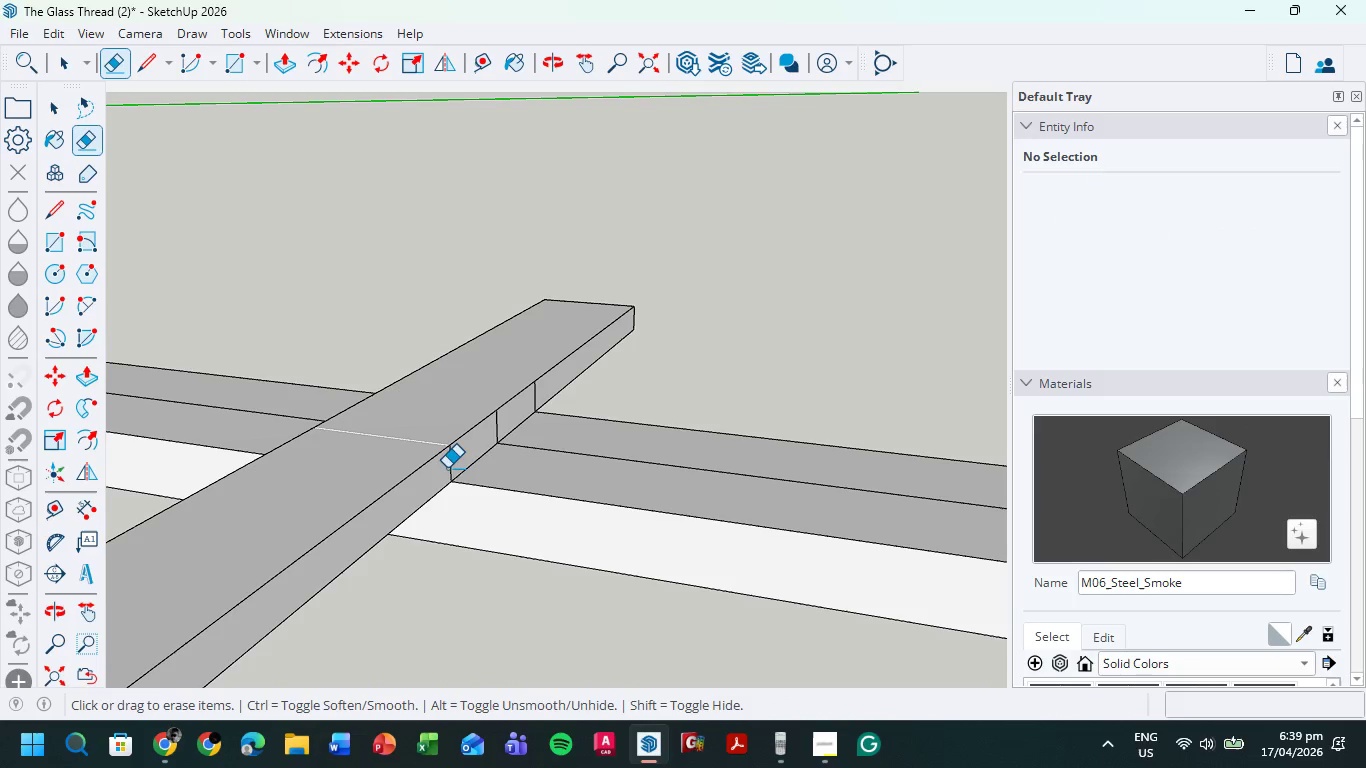 
scroll: coordinate [584, 498], scroll_direction: up, amount: 8.0
 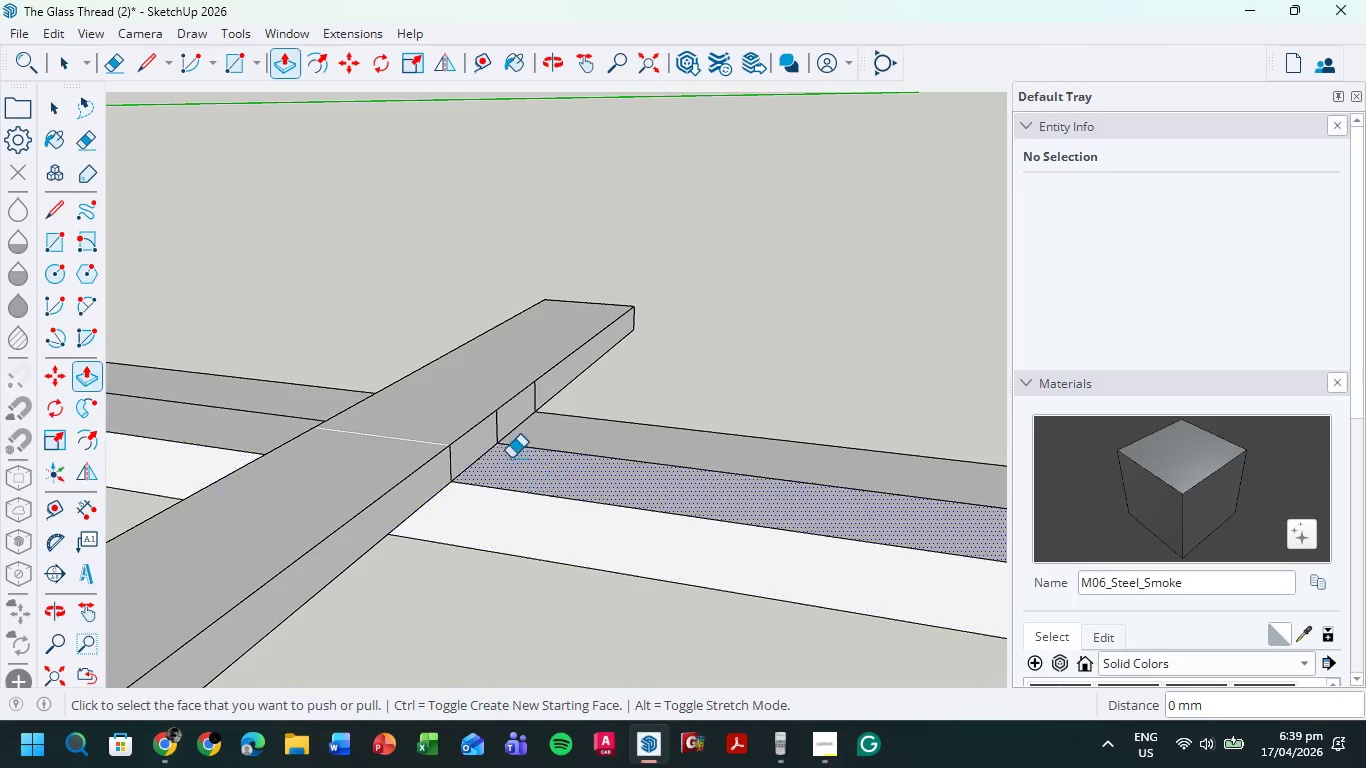 
left_click_drag(start_coordinate=[447, 468], to_coordinate=[544, 394])
 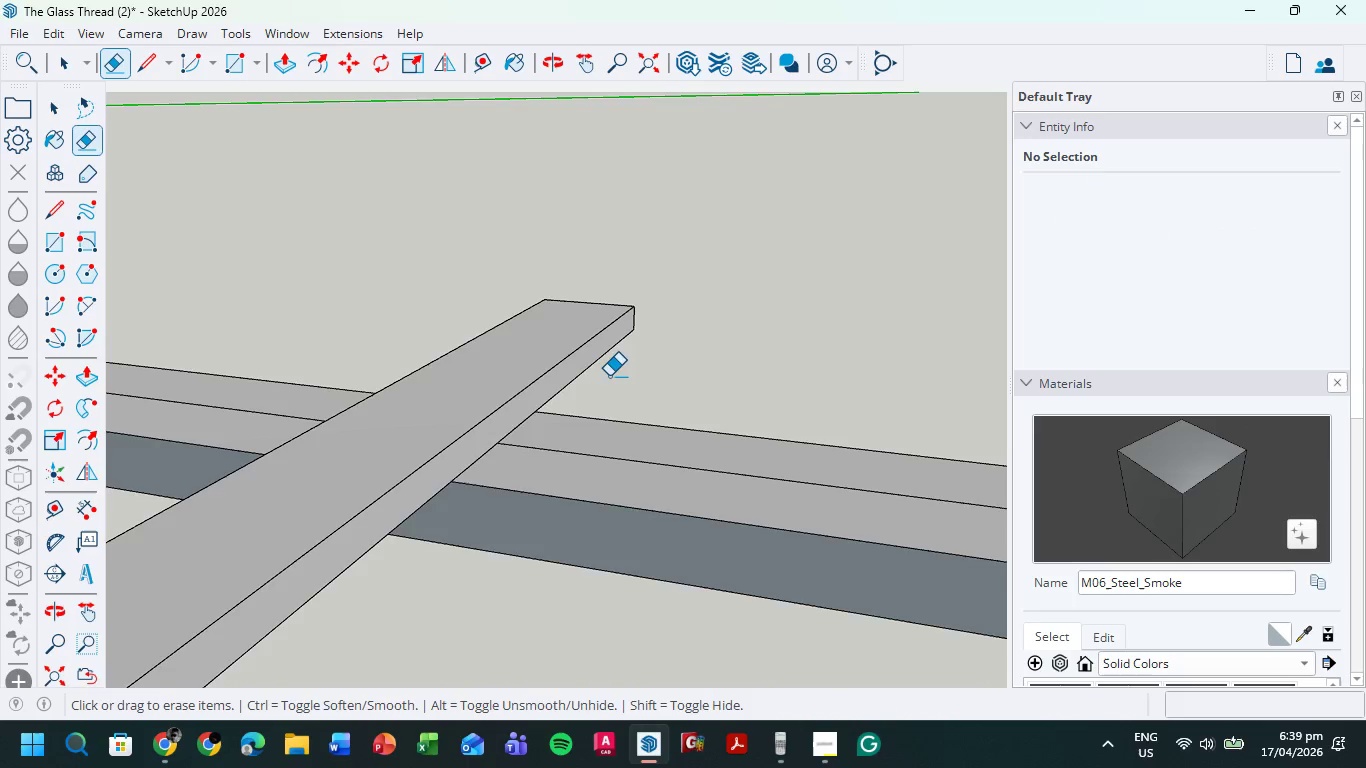 
scroll: coordinate [564, 556], scroll_direction: down, amount: 7.0
 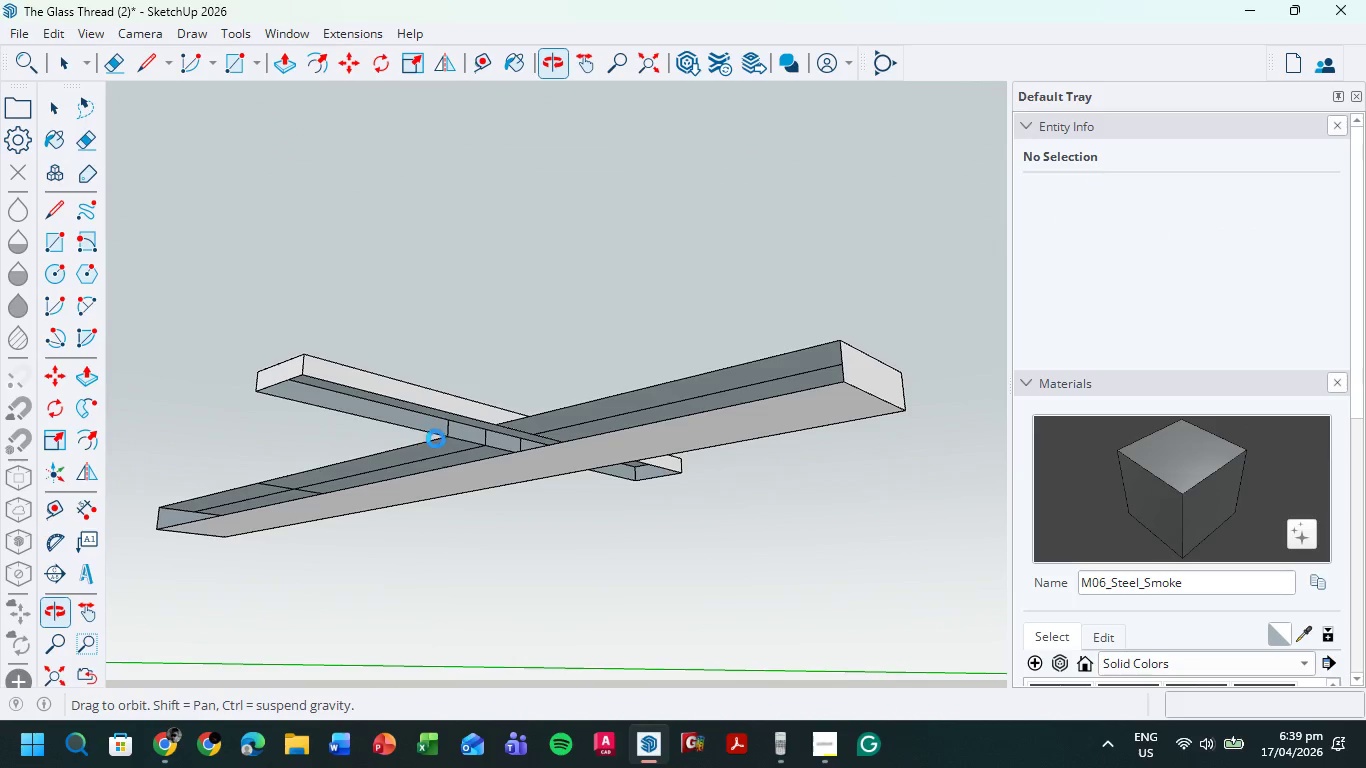 
key(Control+Z)
 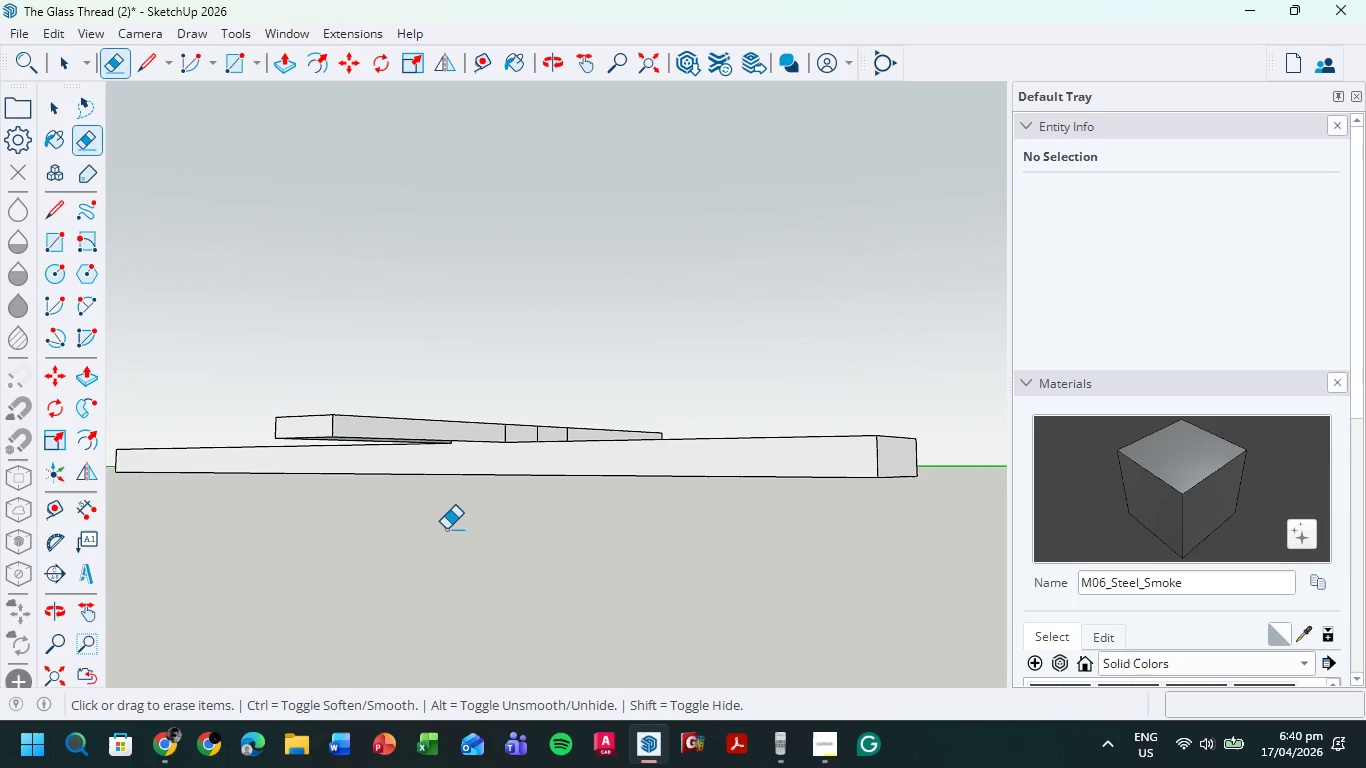 
scroll: coordinate [497, 455], scroll_direction: up, amount: 9.0
 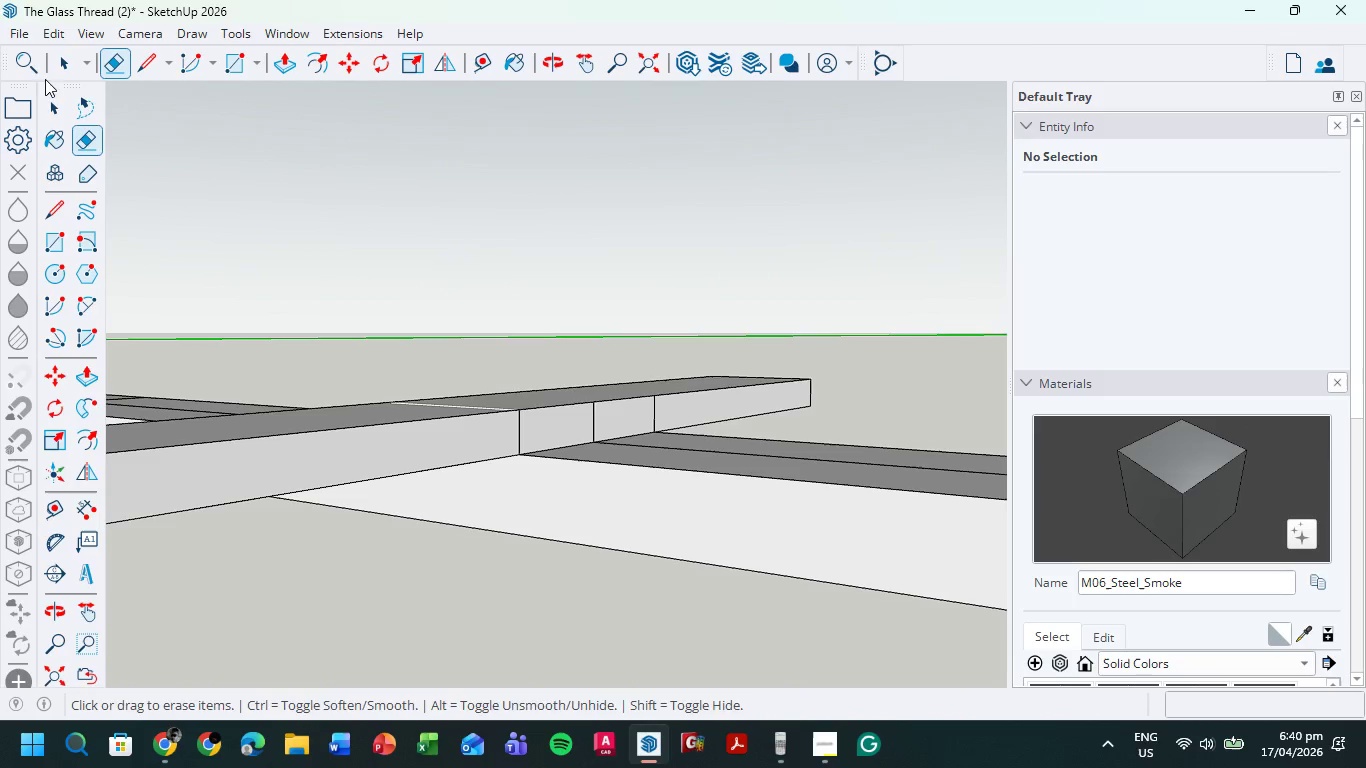 
left_click([67, 63])
 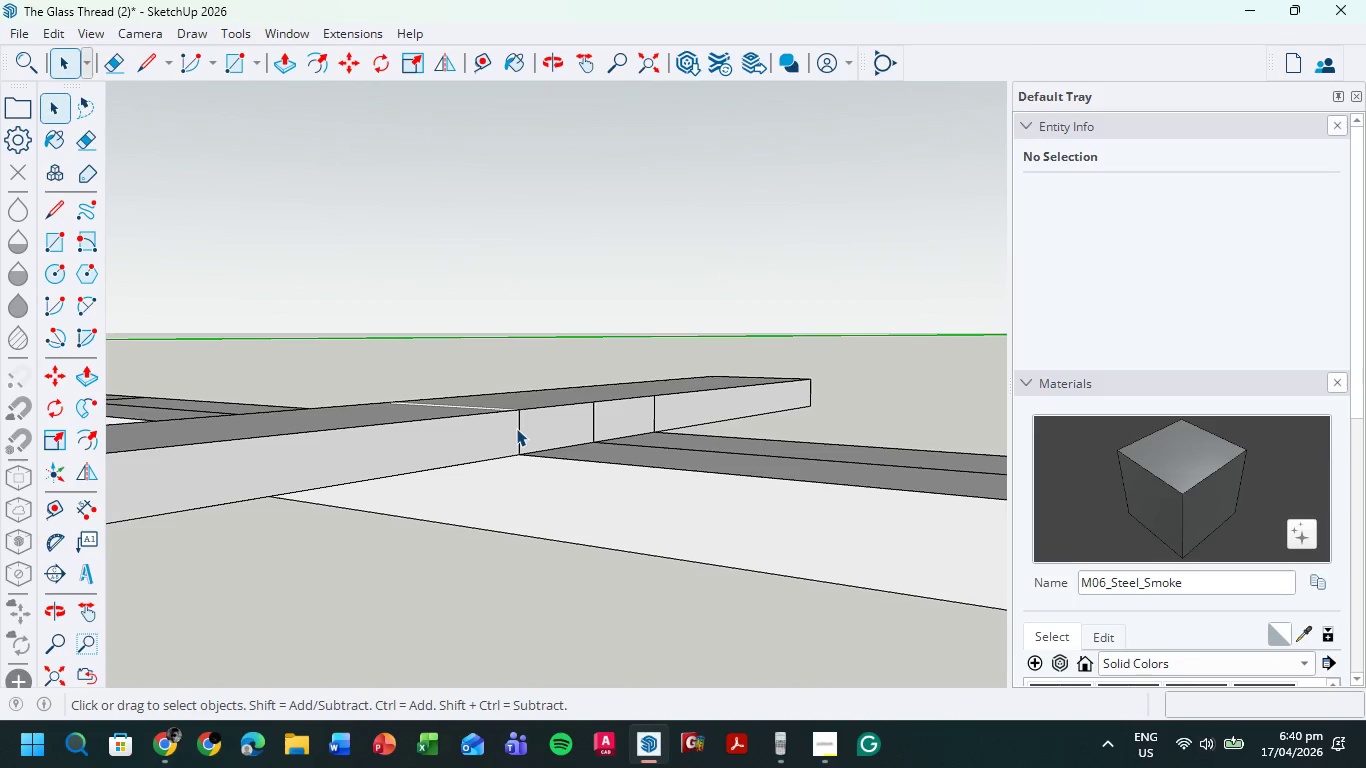 
right_click([519, 428])
 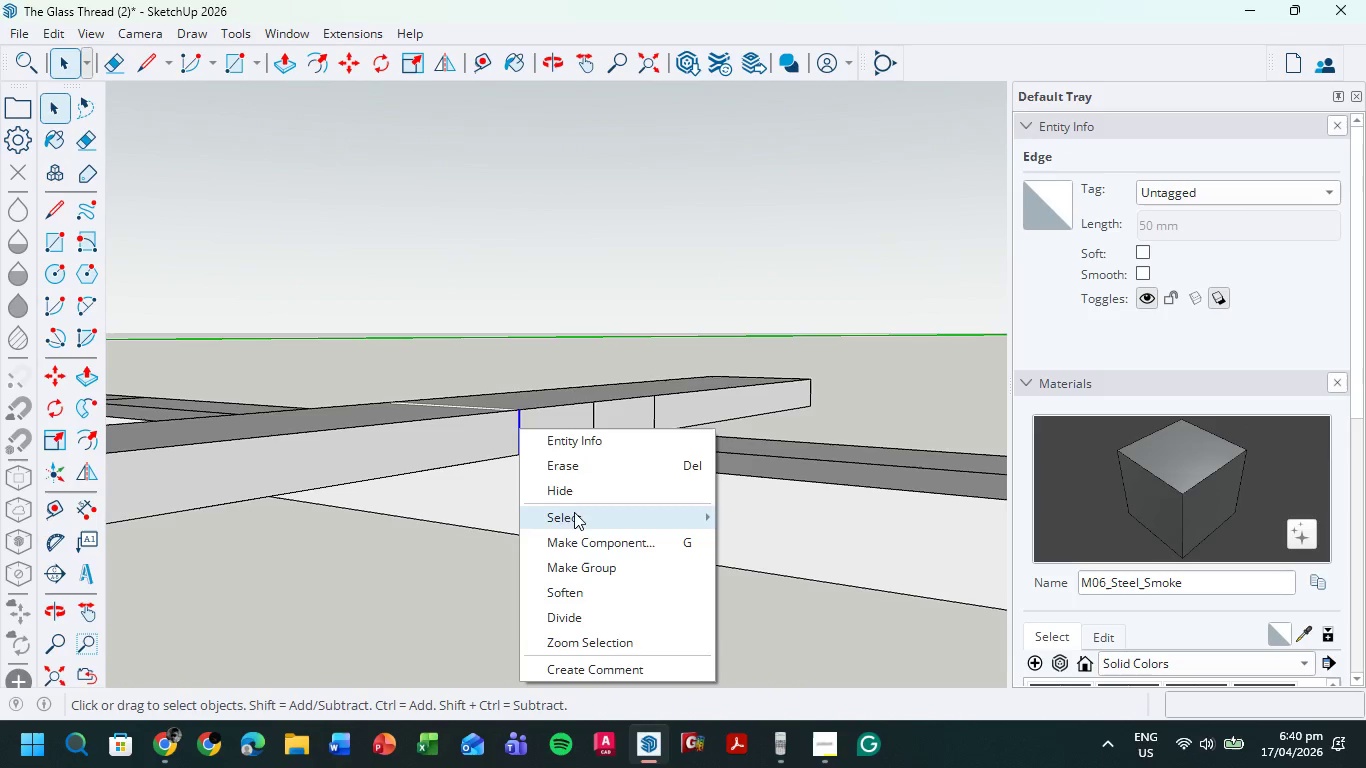 
left_click([580, 494])
 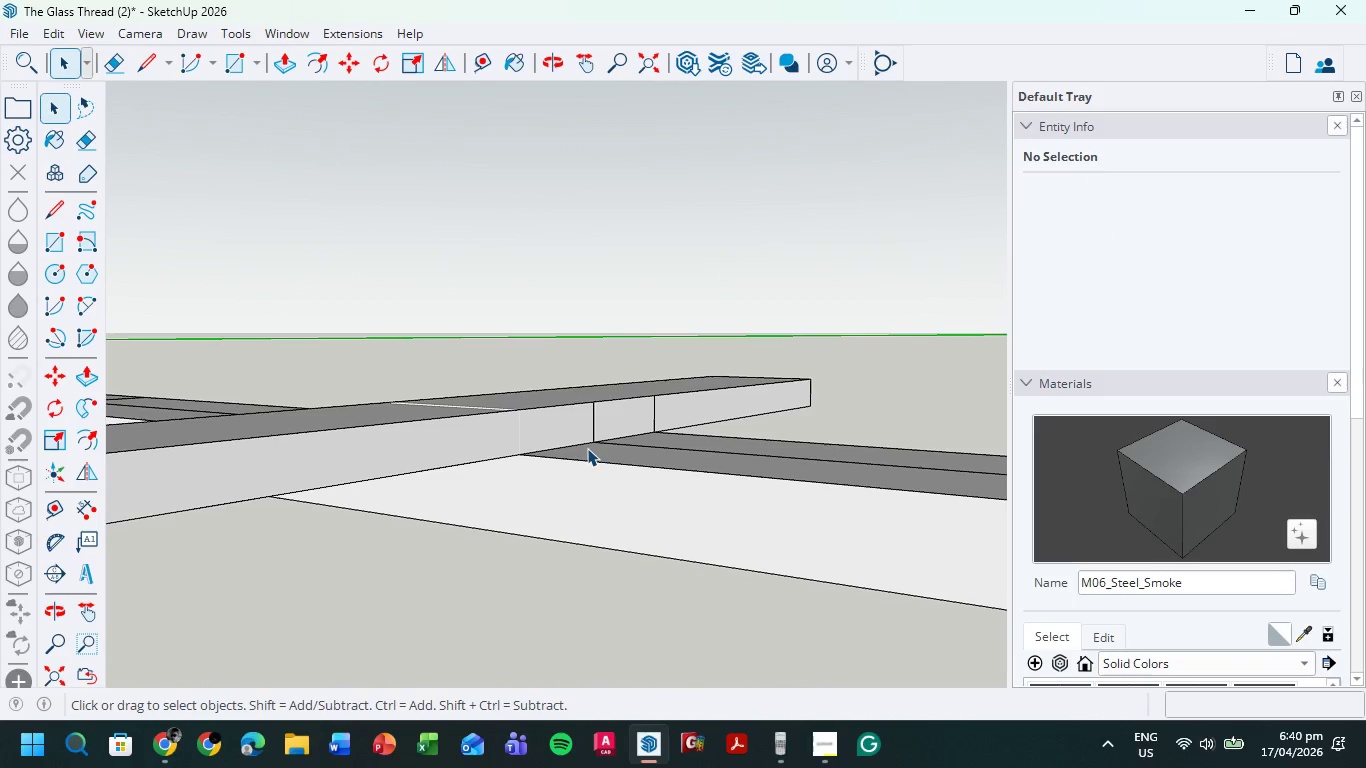 
key(E)
 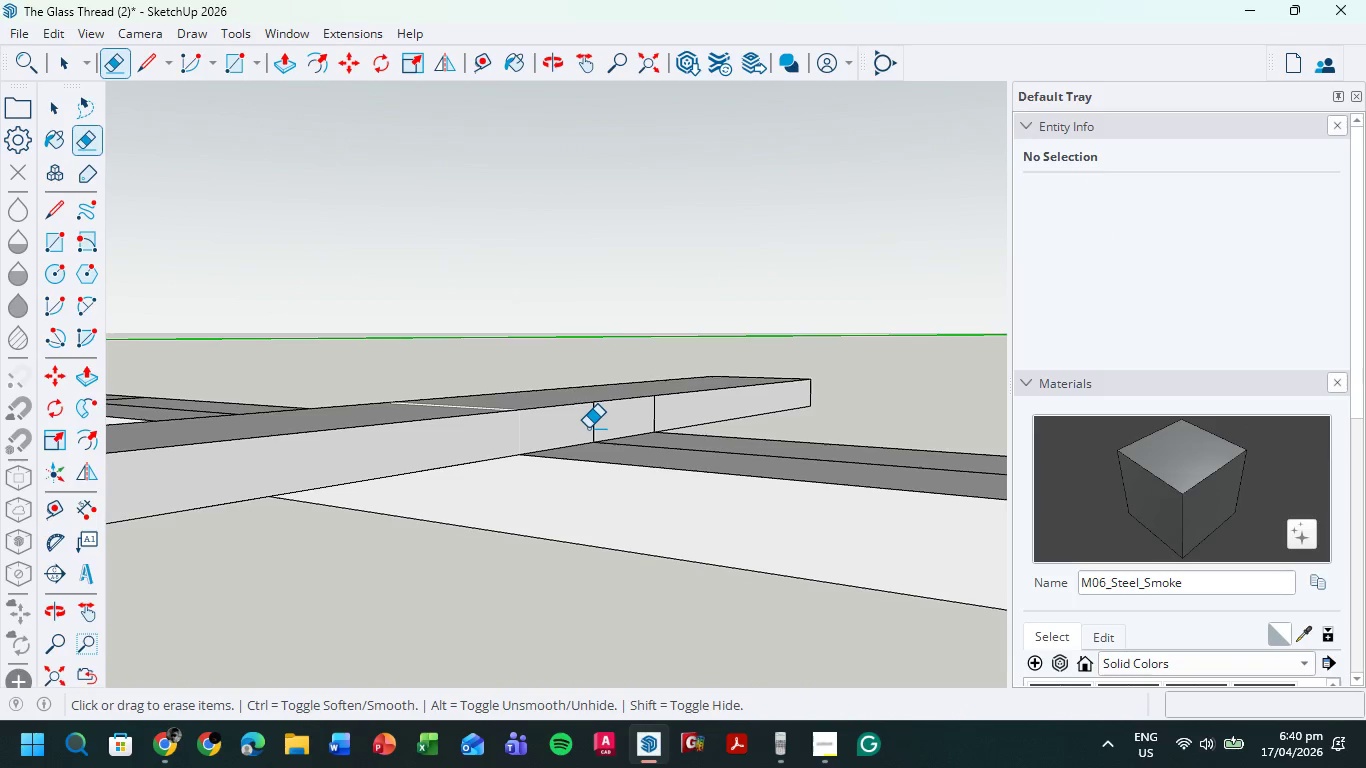 
left_click_drag(start_coordinate=[588, 428], to_coordinate=[692, 411])
 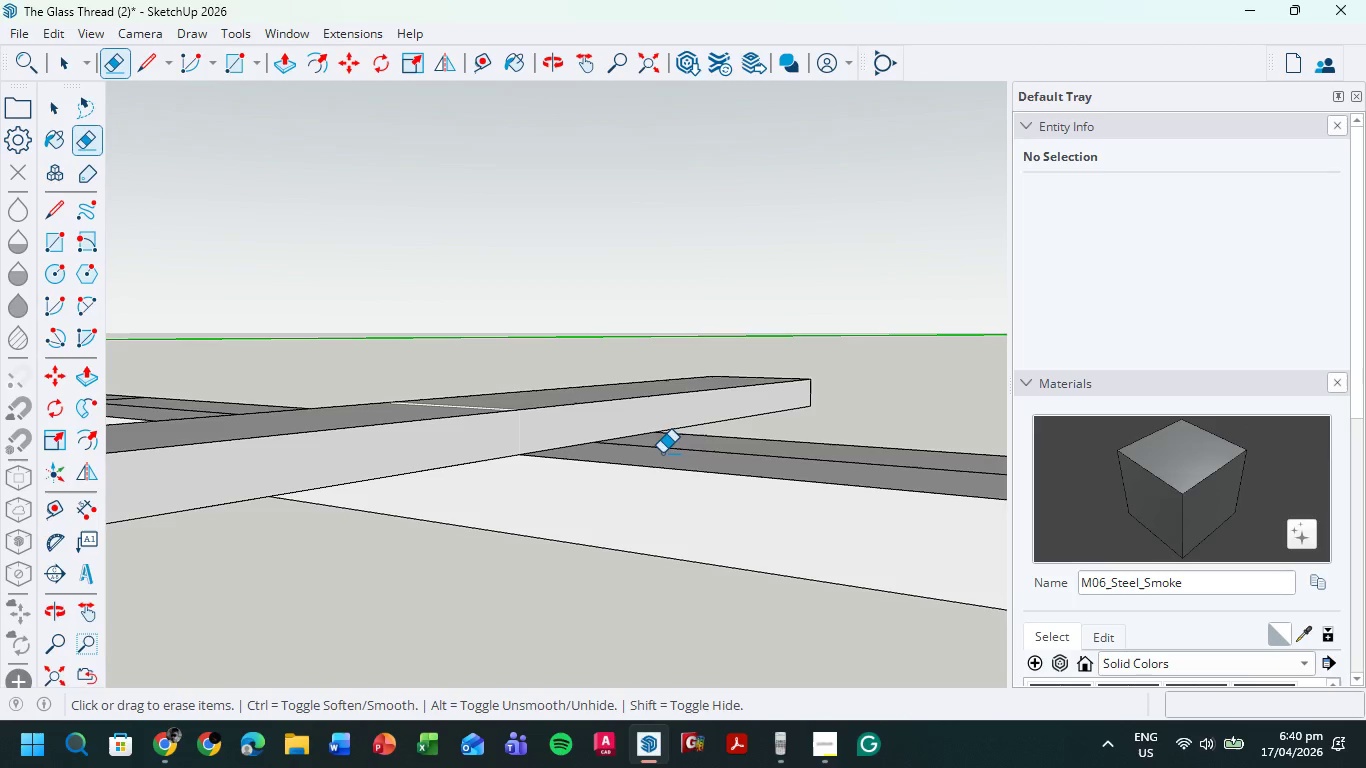 
left_click_drag(start_coordinate=[662, 453], to_coordinate=[675, 445])
 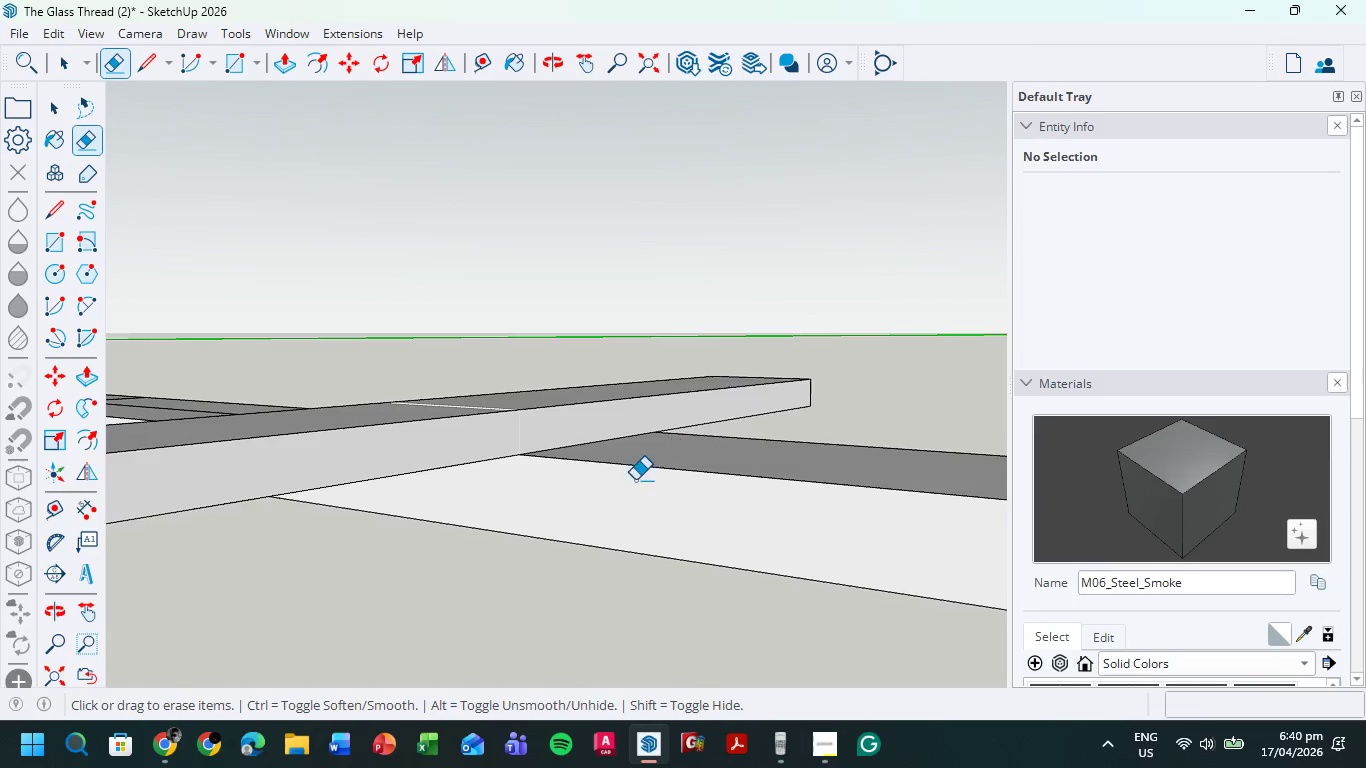 
scroll: coordinate [612, 502], scroll_direction: down, amount: 9.0
 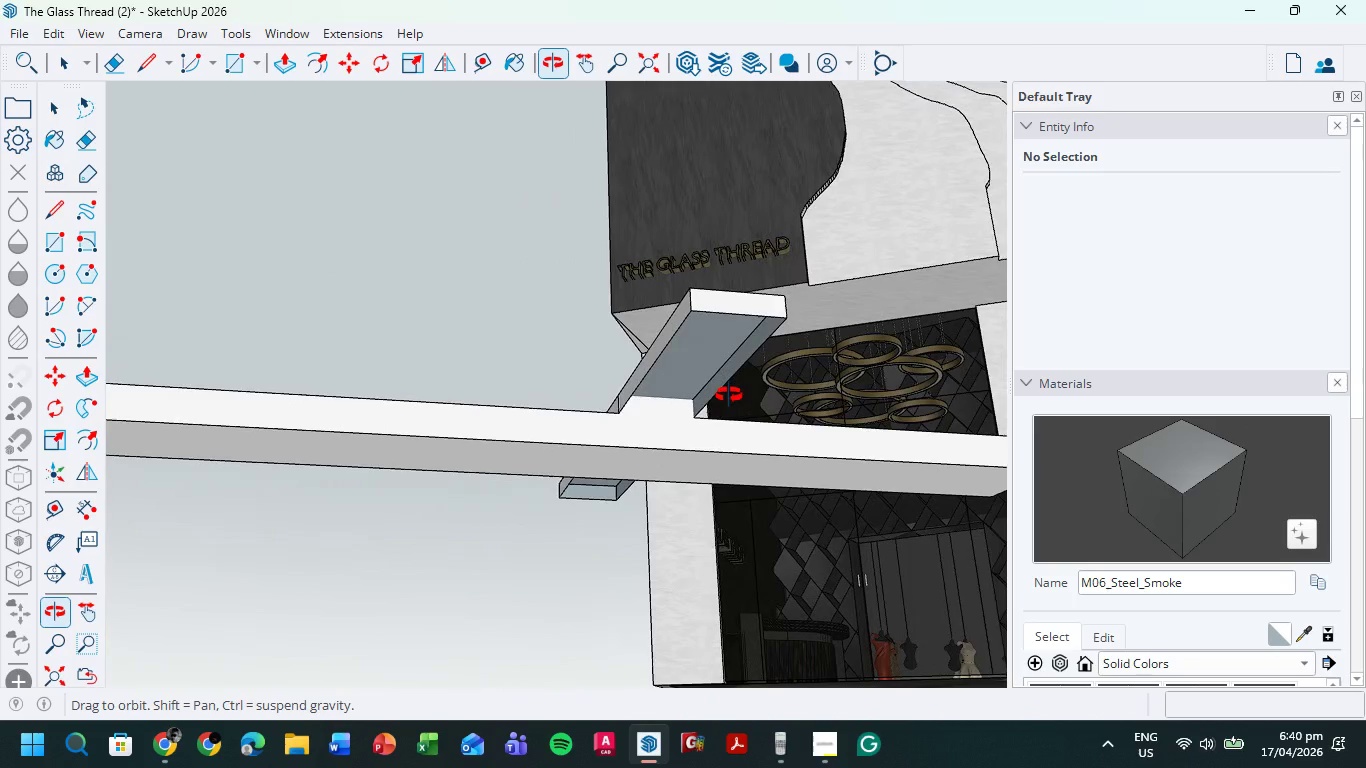 
key(L)
 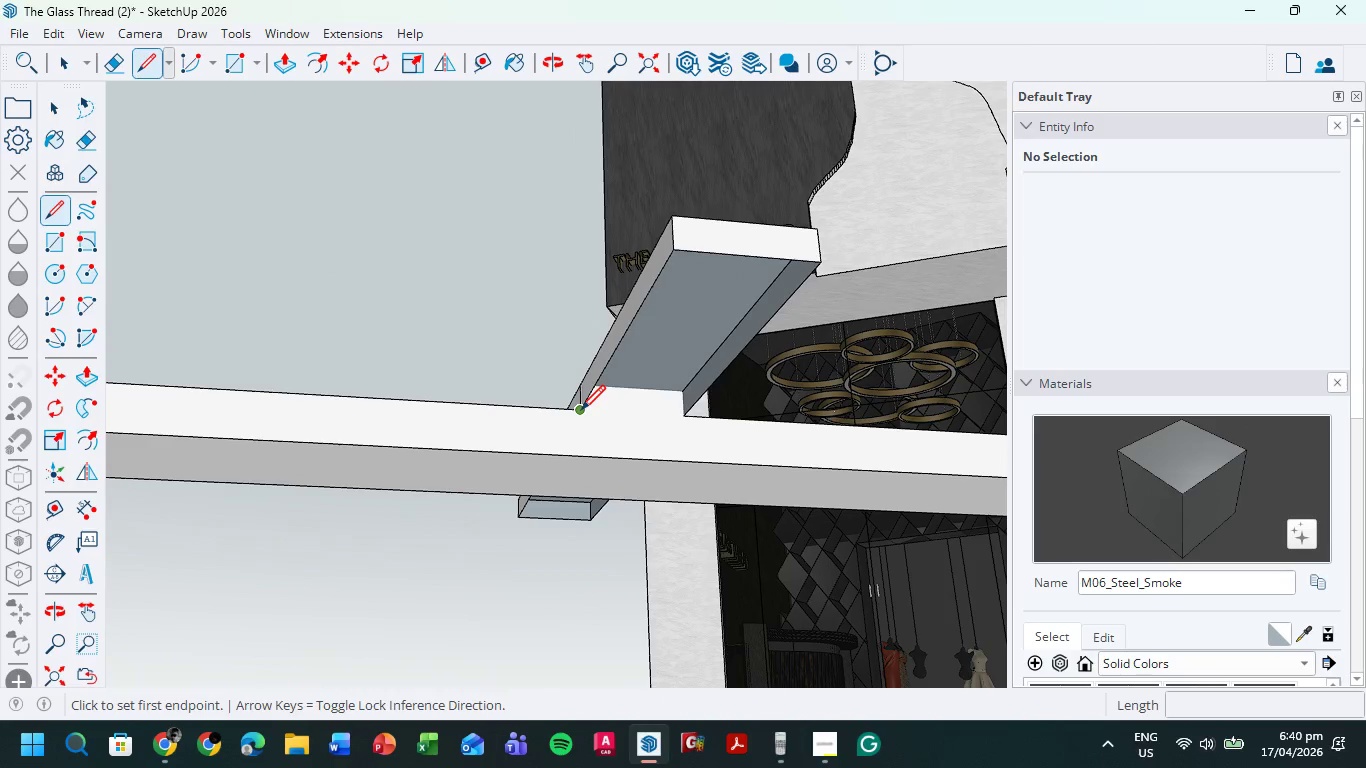 
scroll: coordinate [720, 422], scroll_direction: up, amount: 3.0
 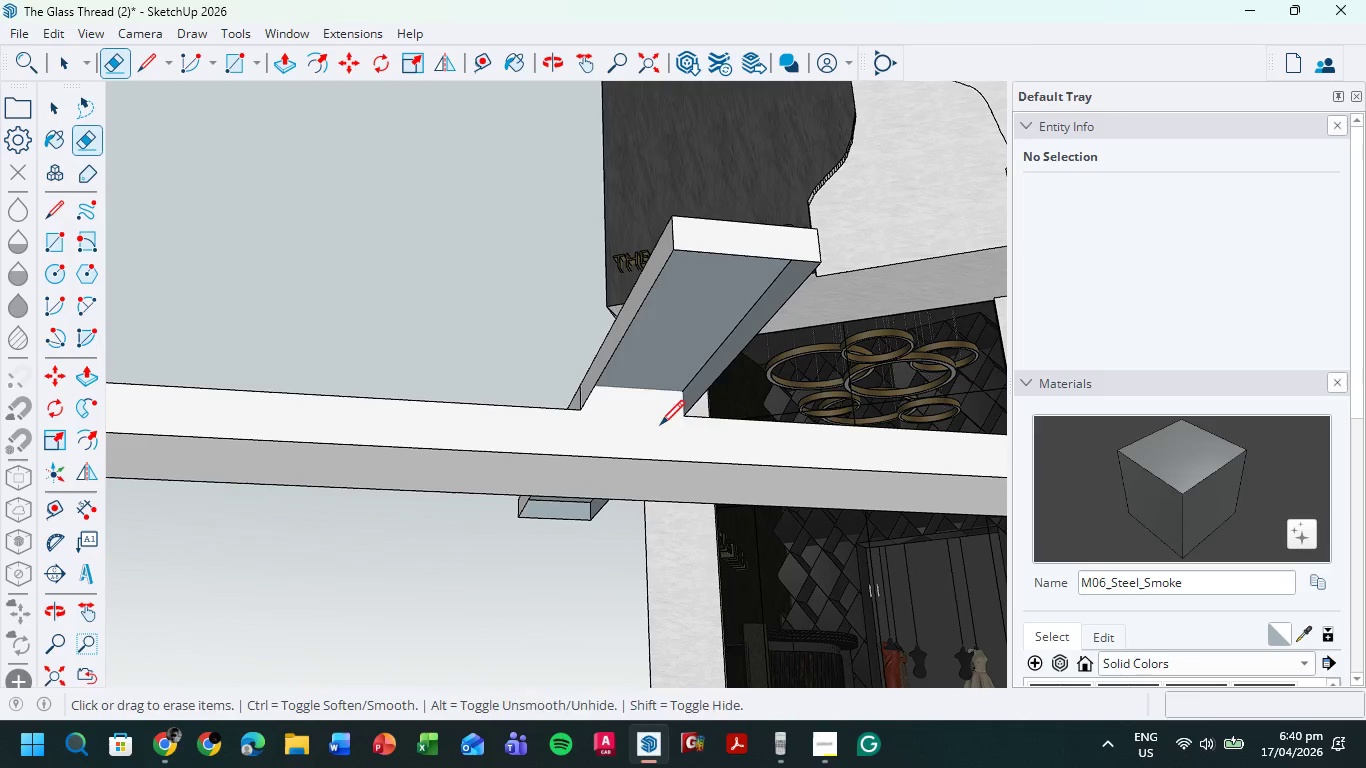 
left_click([581, 412])
 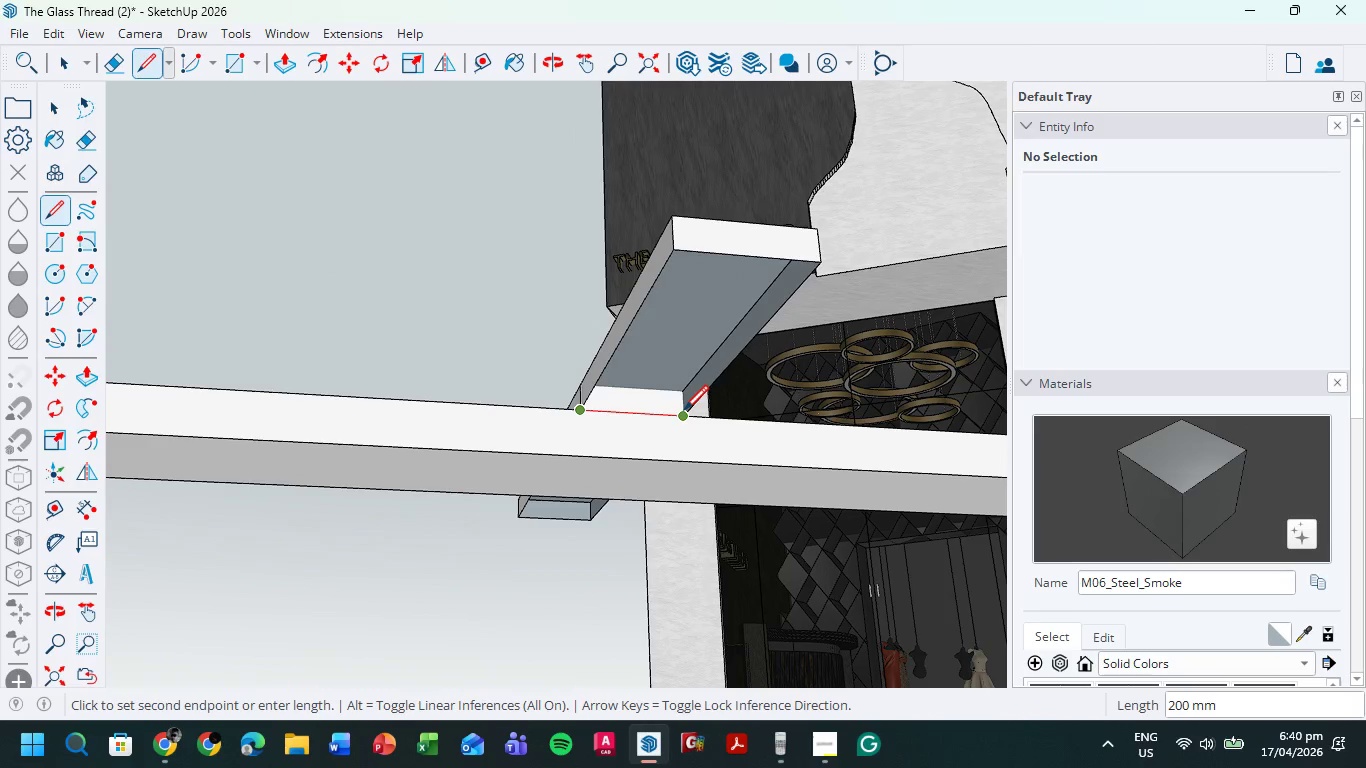 
left_click([684, 412])
 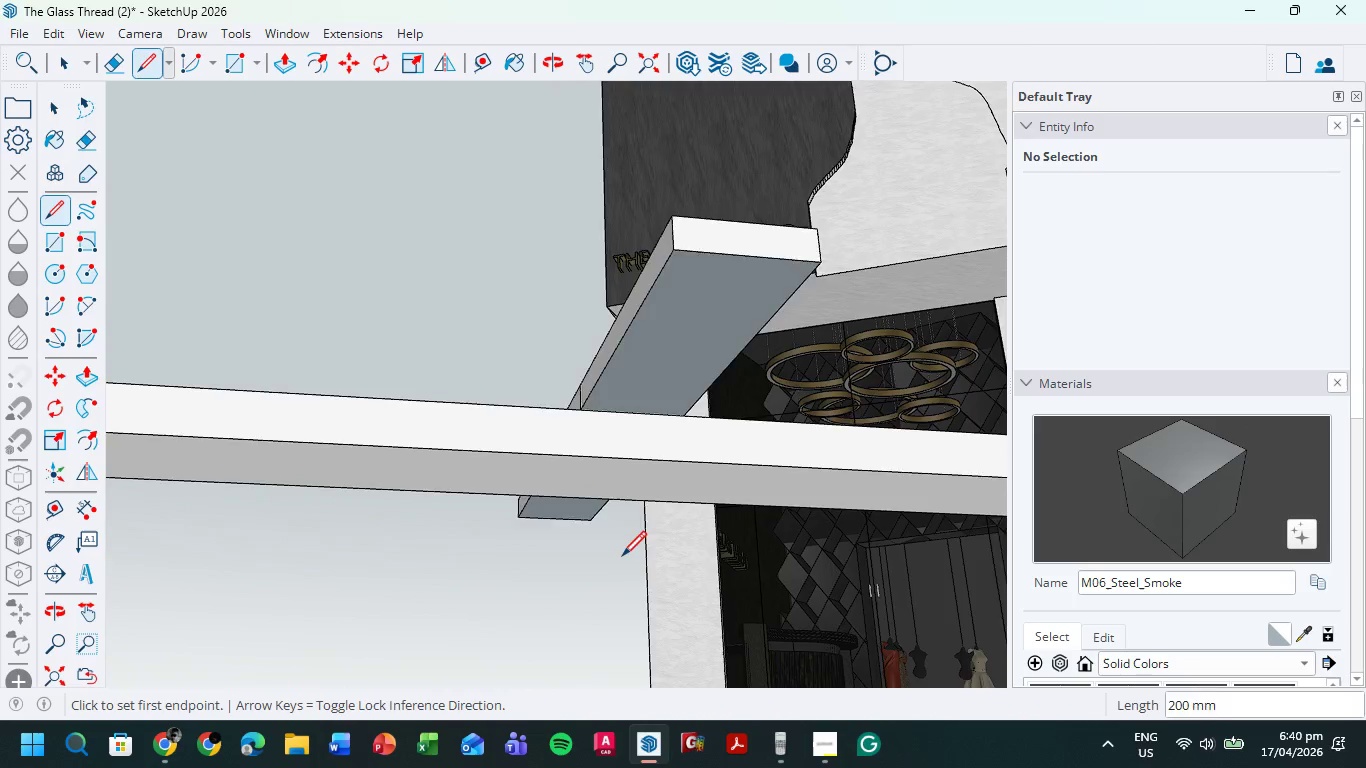 
scroll: coordinate [421, 471], scroll_direction: down, amount: 14.0
 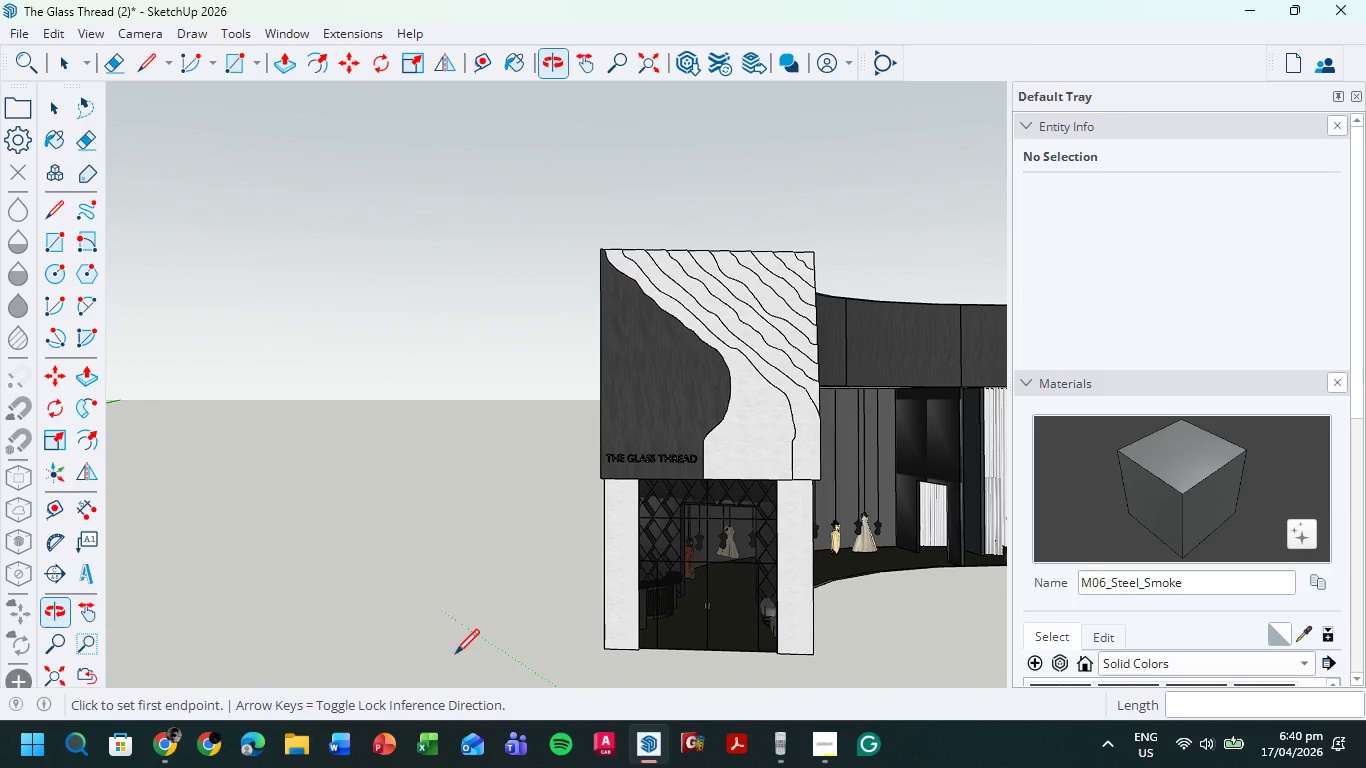 
hold_key(key=ShiftLeft, duration=0.45)
 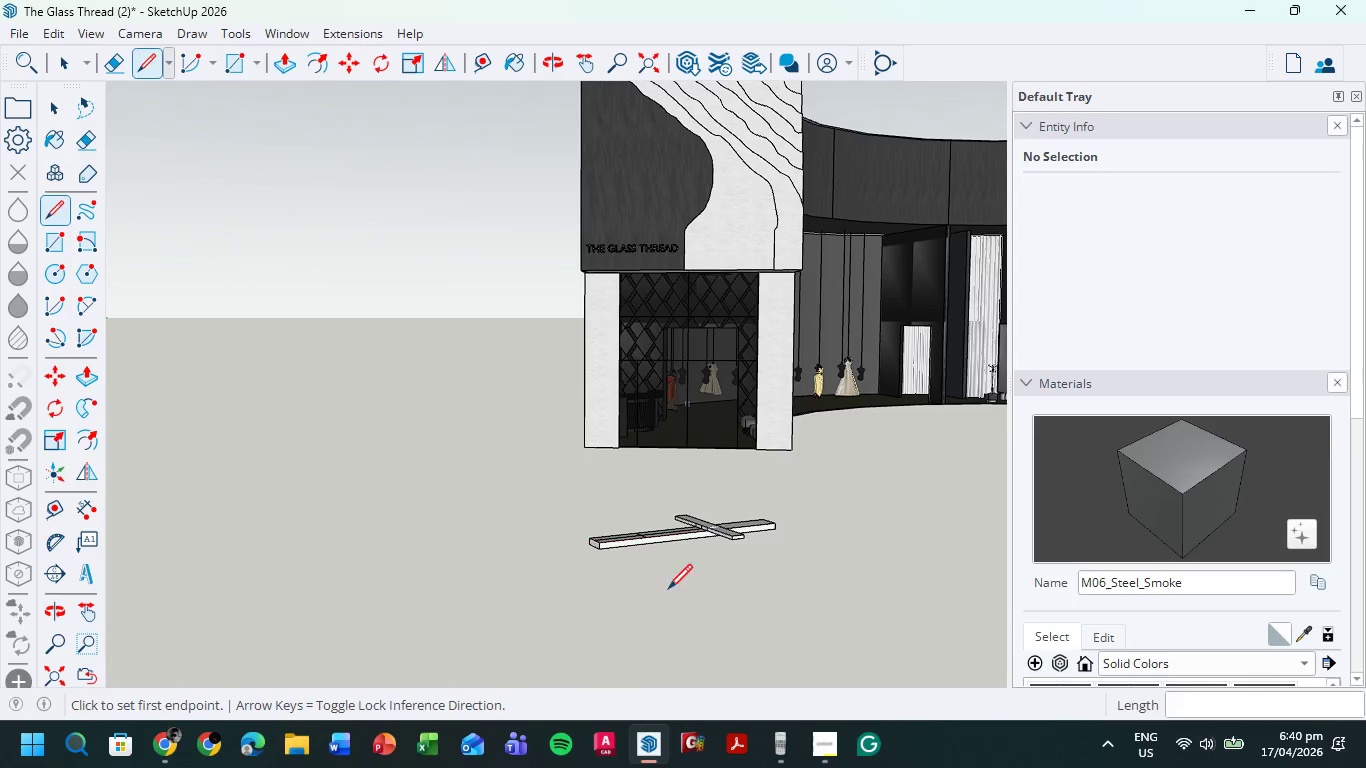 
scroll: coordinate [684, 414], scroll_direction: up, amount: 15.0
 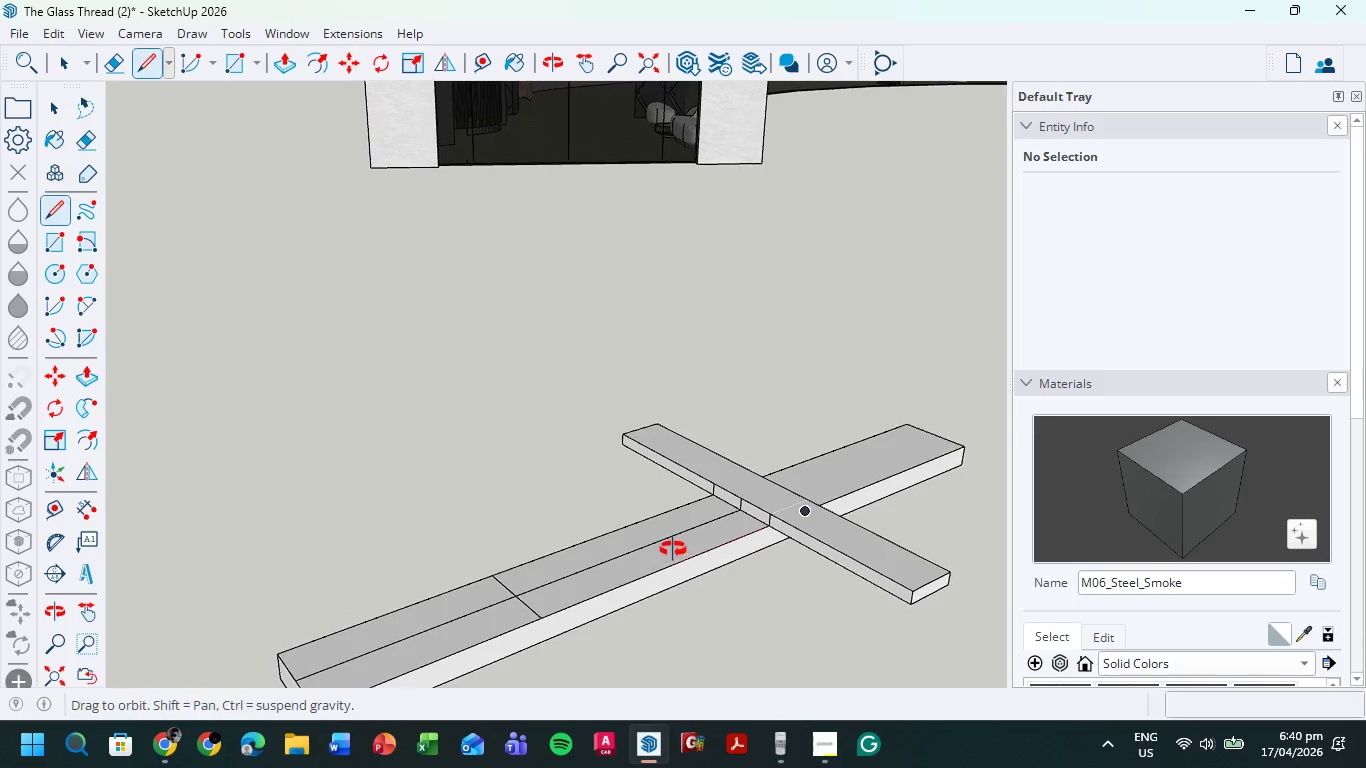 
key(E)
 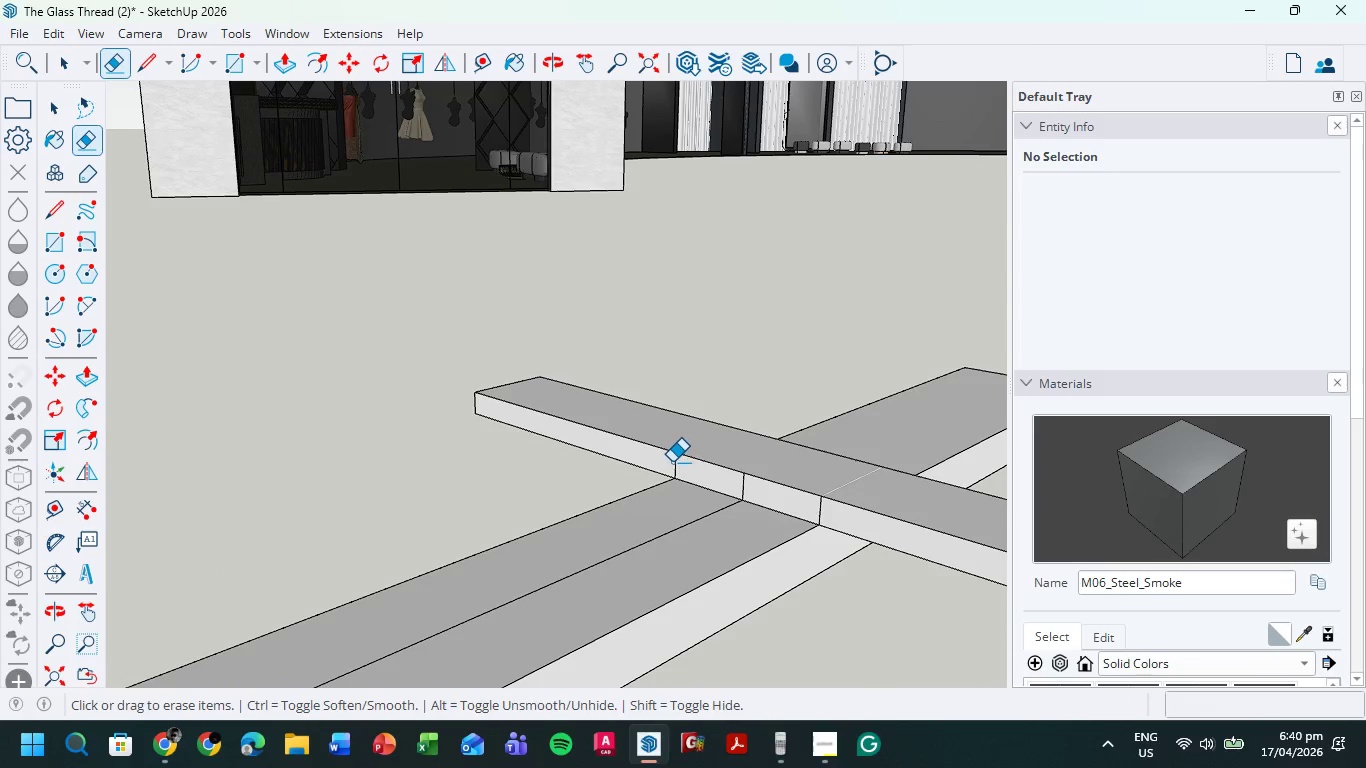 
scroll: coordinate [738, 501], scroll_direction: up, amount: 8.0
 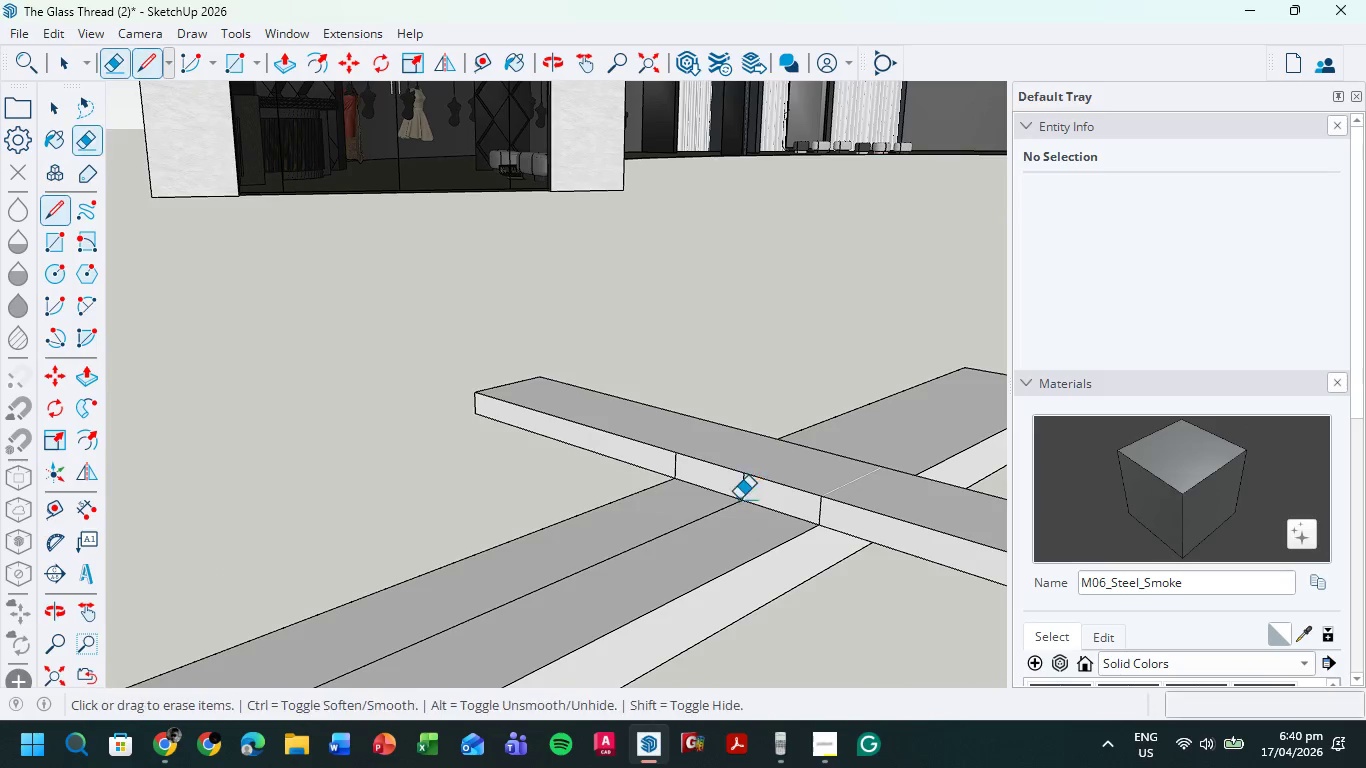 
left_click_drag(start_coordinate=[671, 462], to_coordinate=[758, 490])
 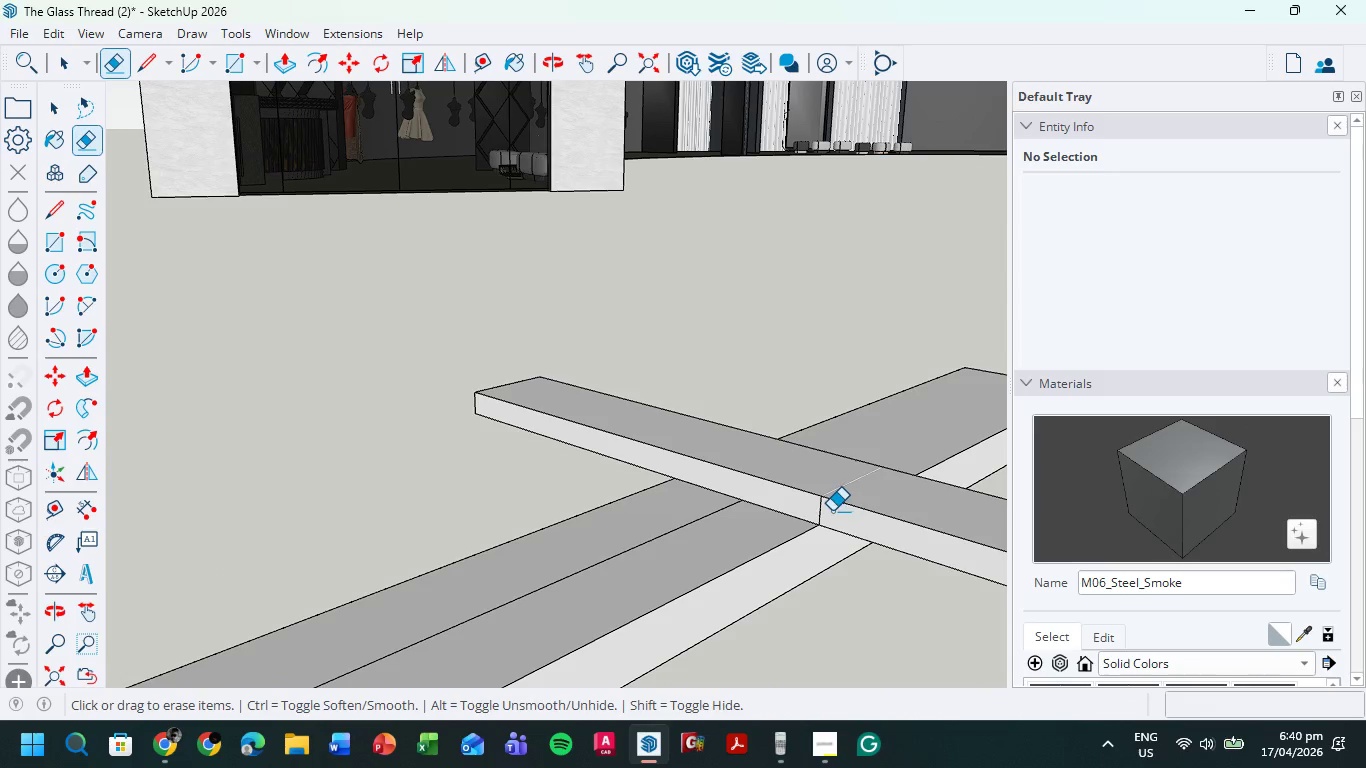 
left_click_drag(start_coordinate=[830, 511], to_coordinate=[818, 507])
 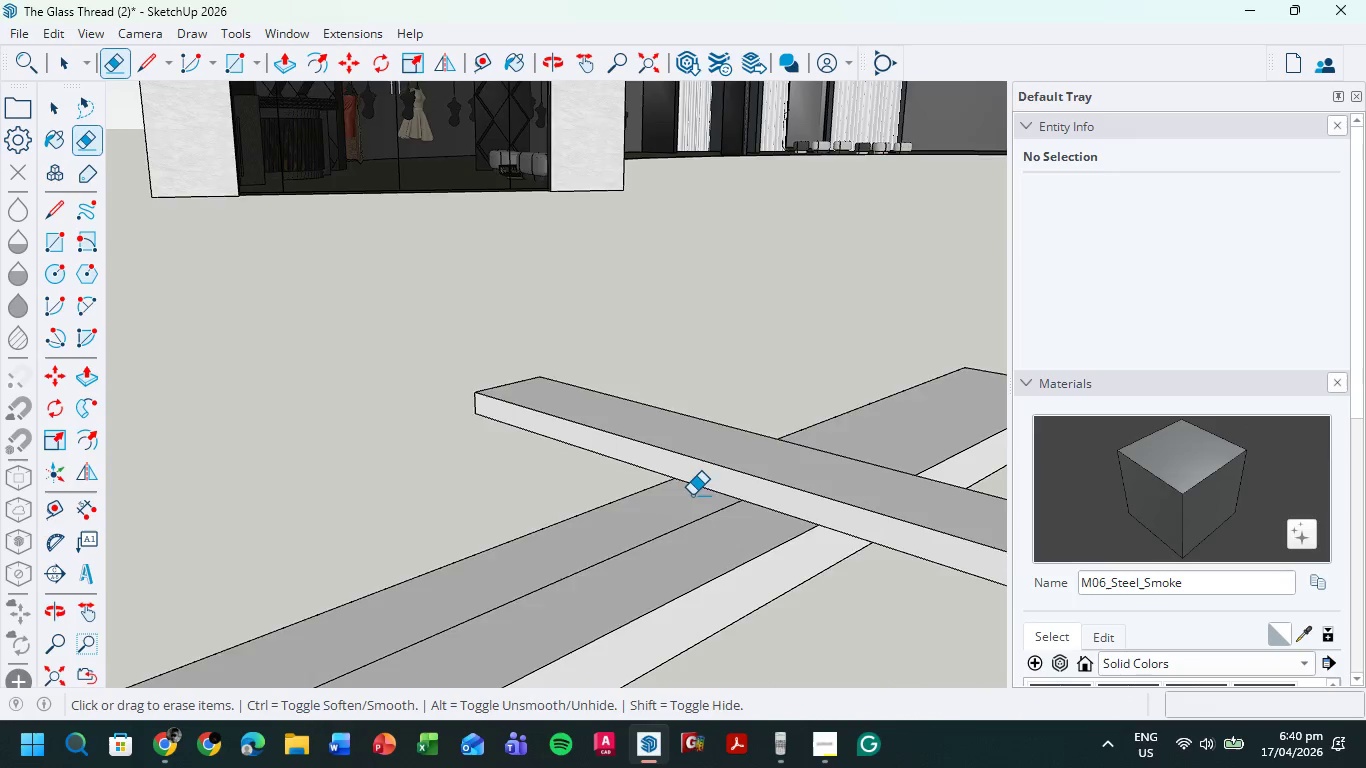 
scroll: coordinate [624, 369], scroll_direction: down, amount: 8.0
 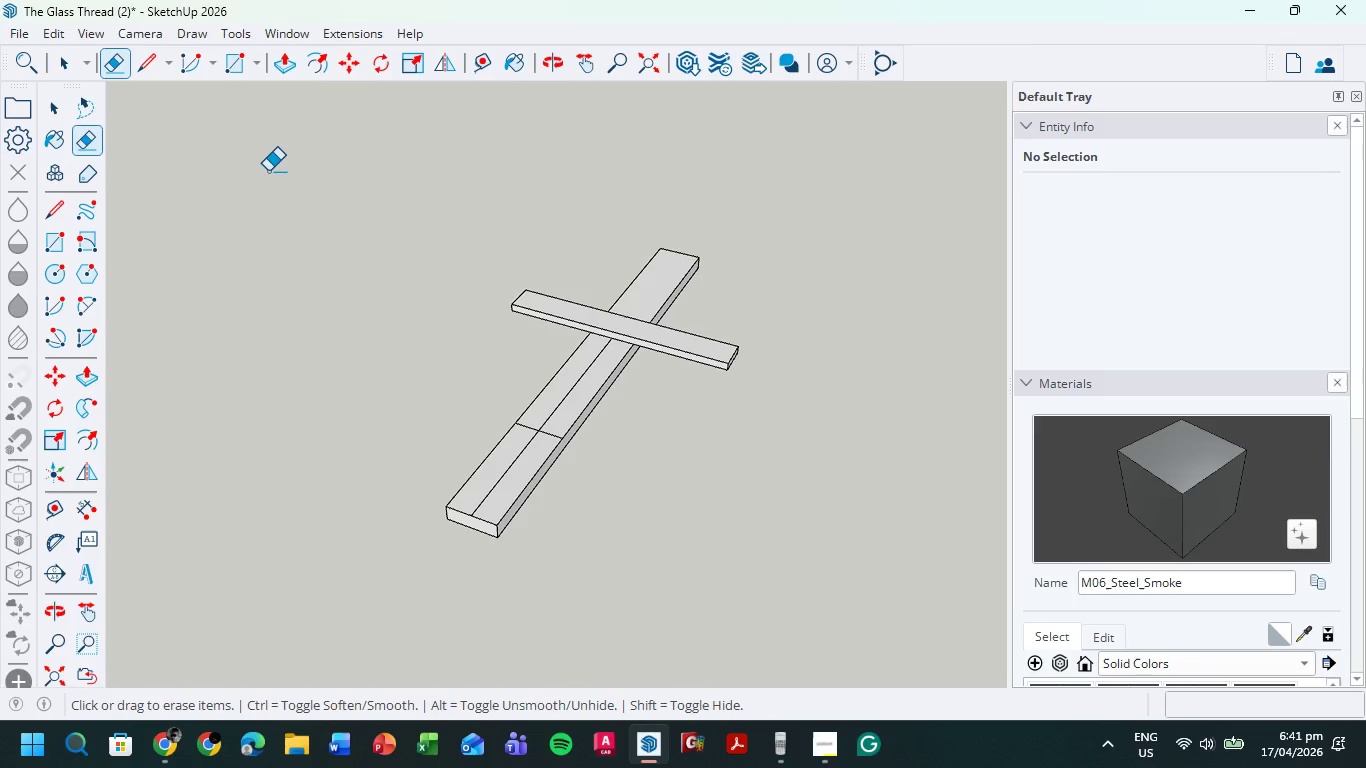 
wait(57.97)
 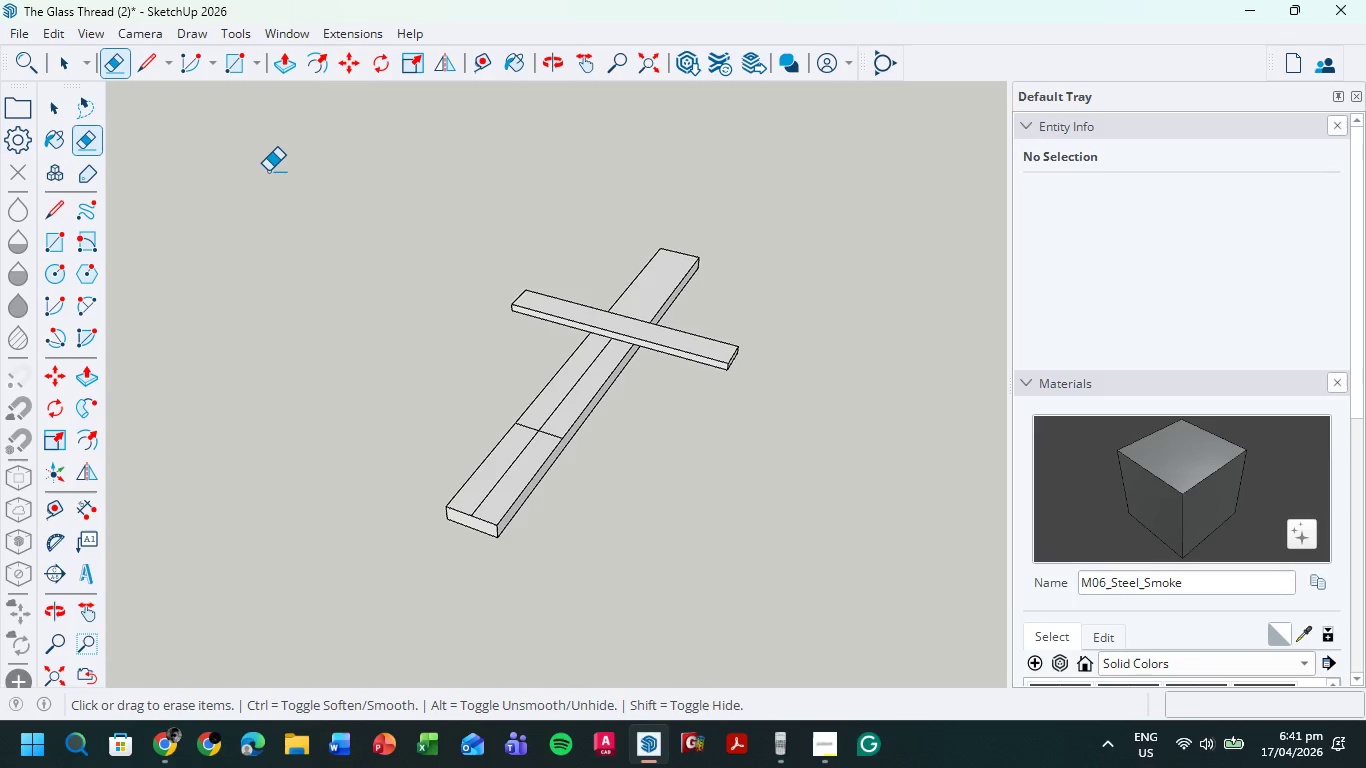 
left_click([145, 69])
 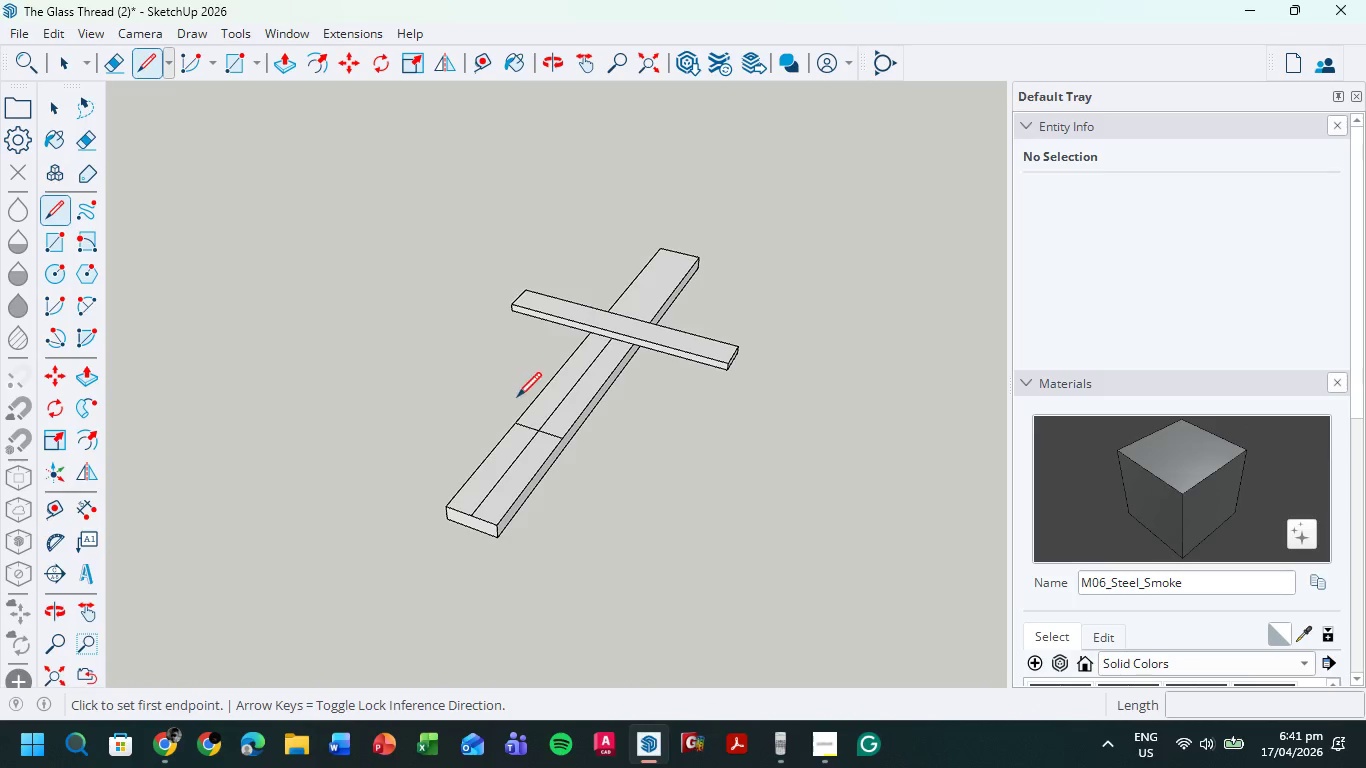 
scroll: coordinate [533, 405], scroll_direction: up, amount: 5.0
 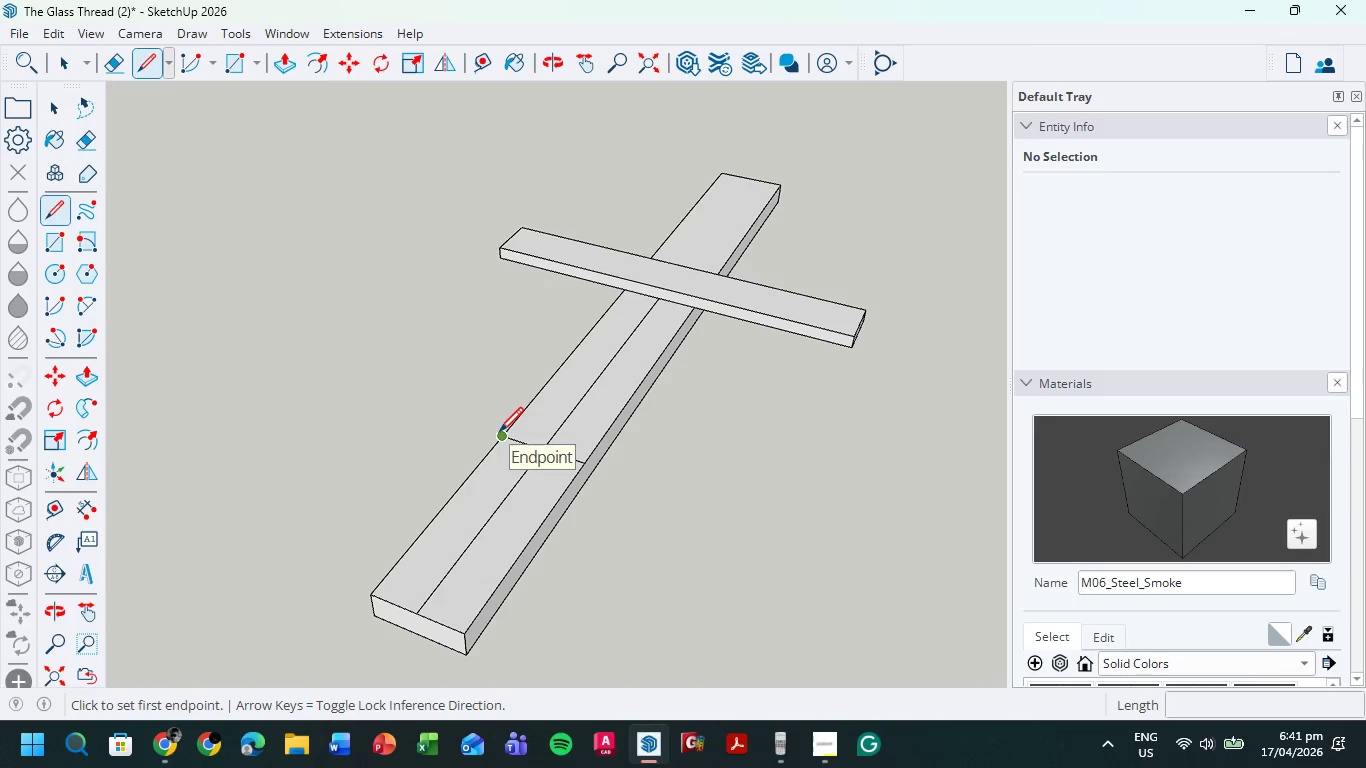 
left_click([499, 434])
 